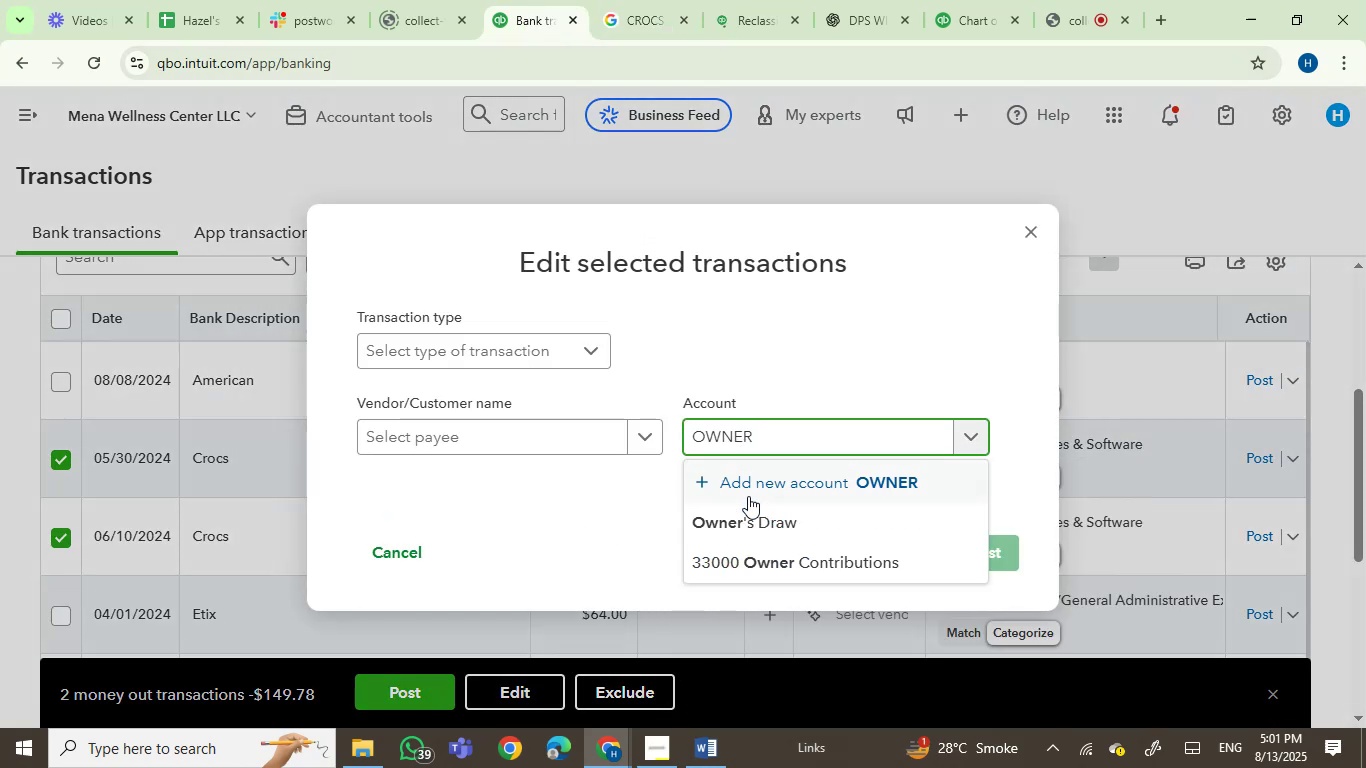 
left_click([749, 516])
 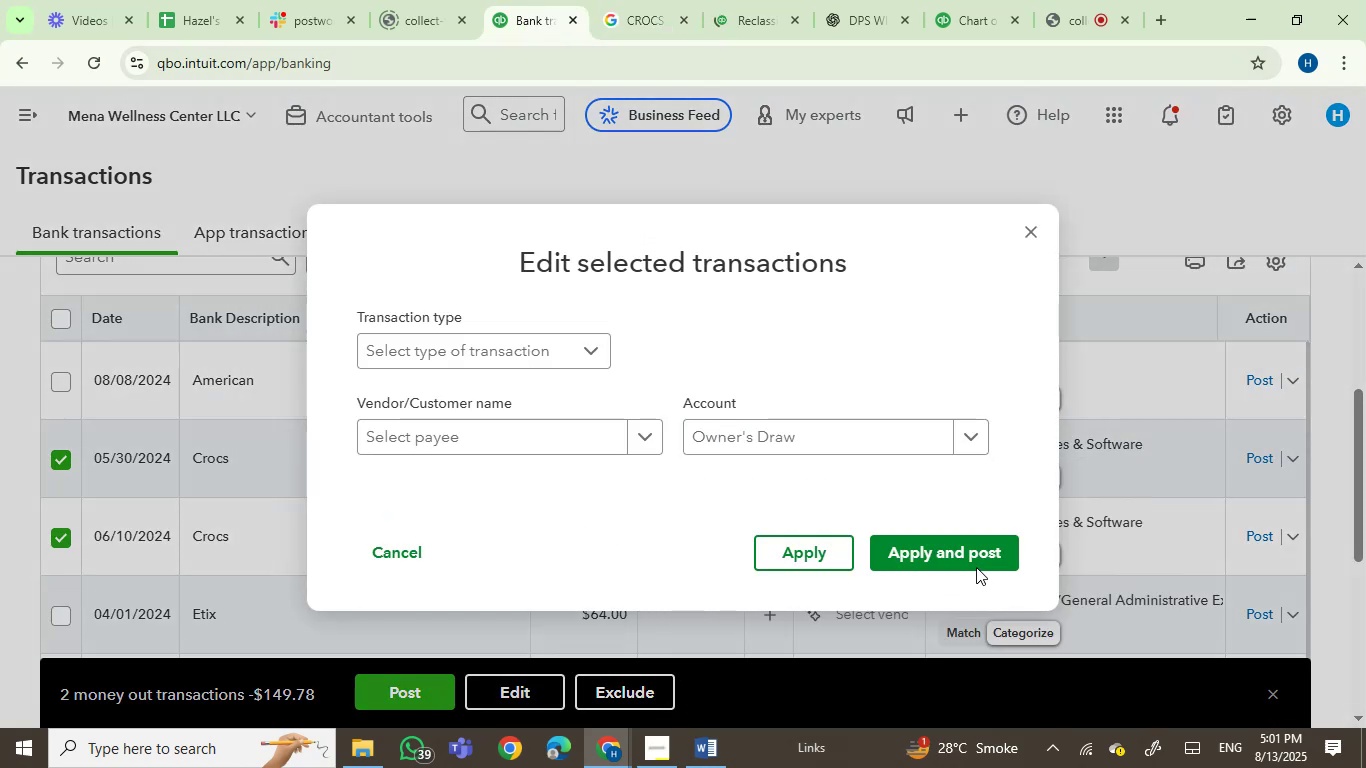 
left_click([987, 558])
 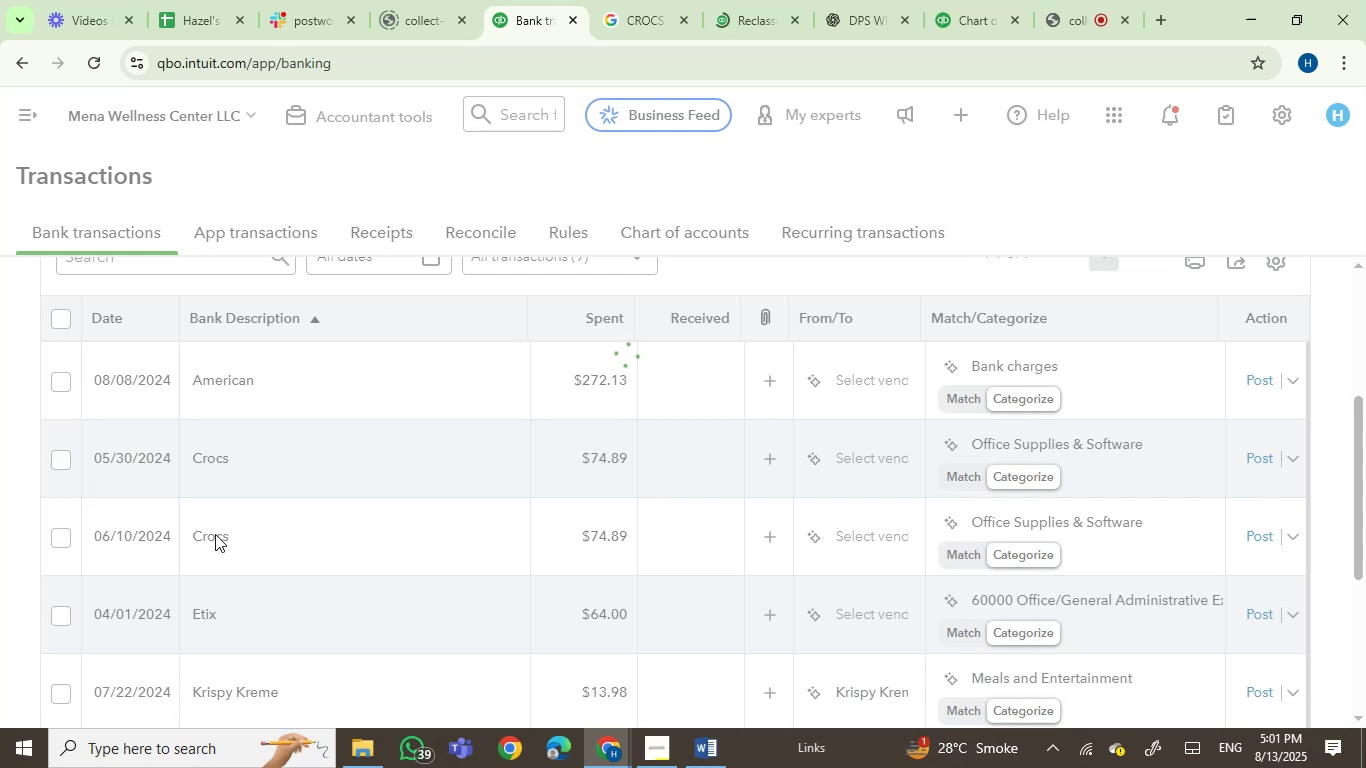 
wait(6.02)
 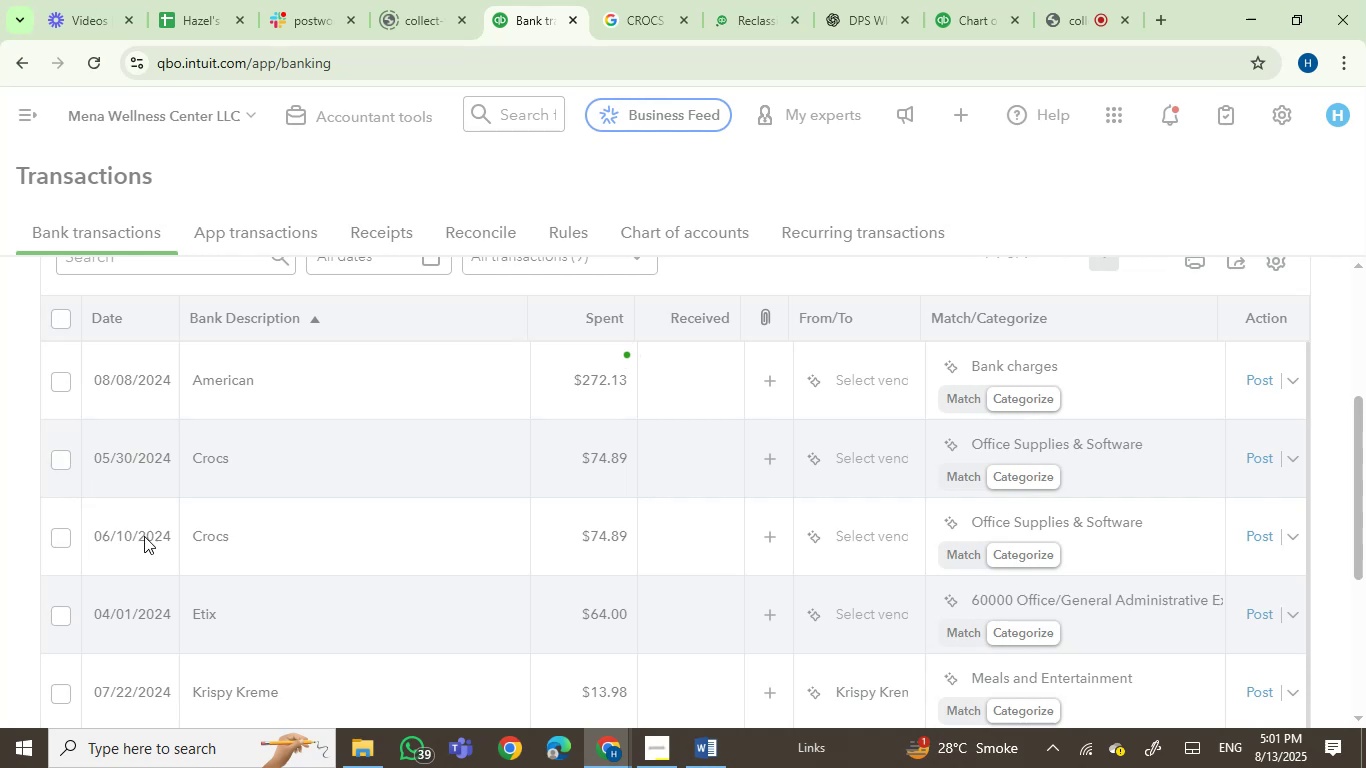 
left_click([300, 455])
 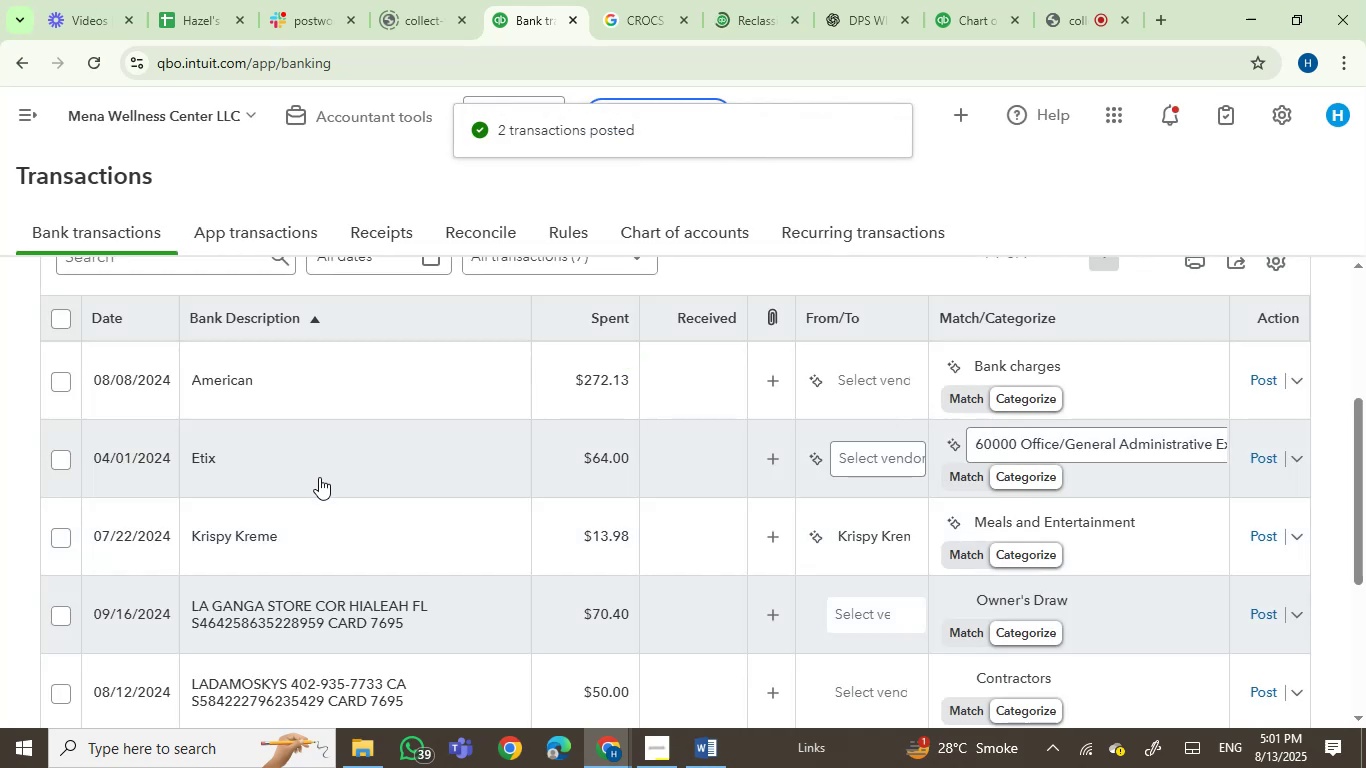 
mouse_move([385, 535])
 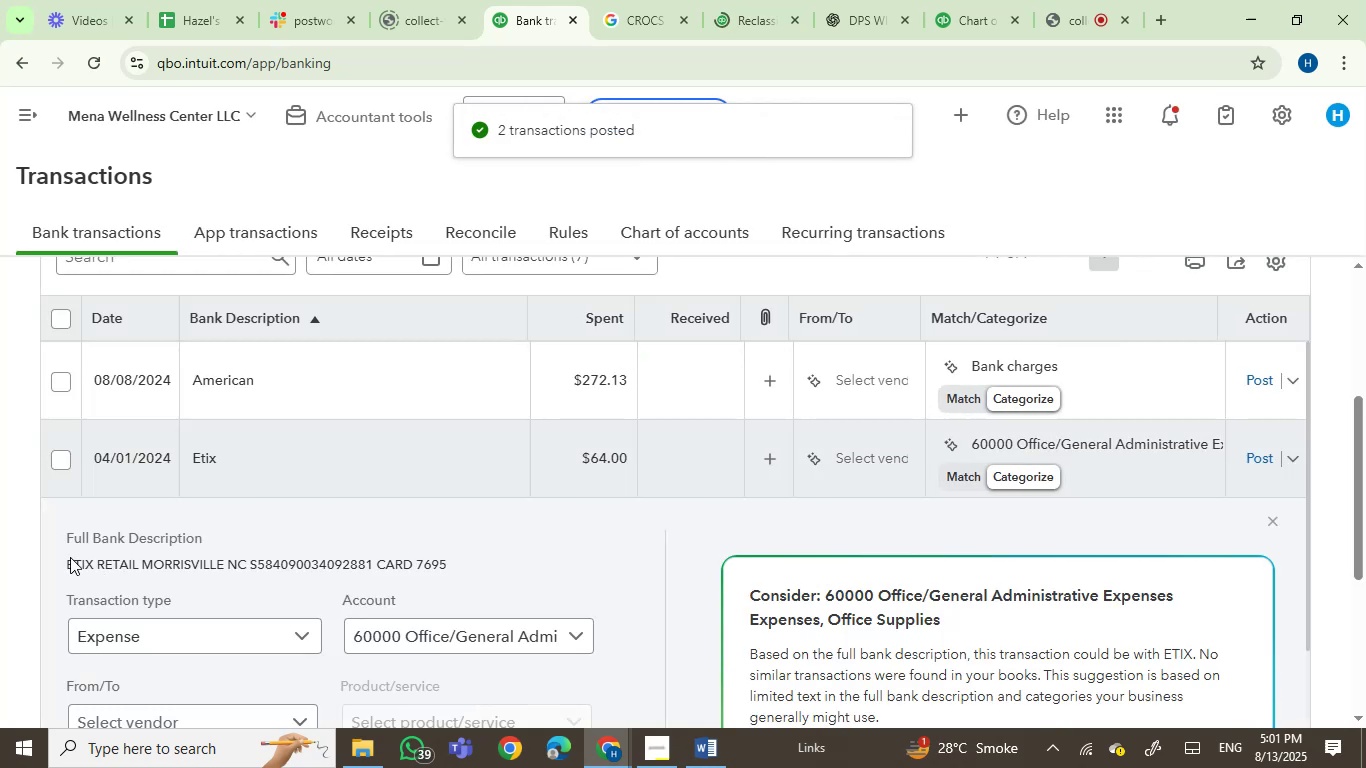 
left_click([77, 559])
 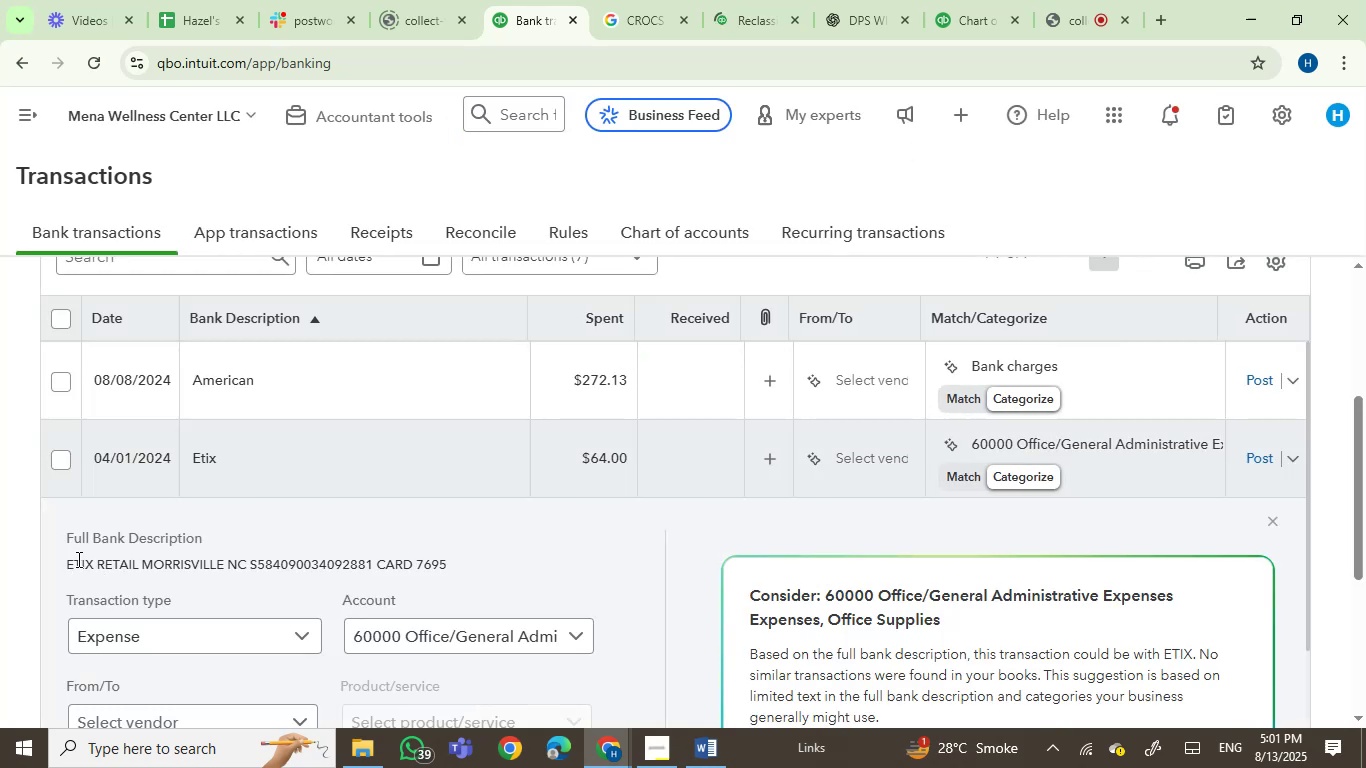 
left_click_drag(start_coordinate=[77, 559], to_coordinate=[238, 562])
 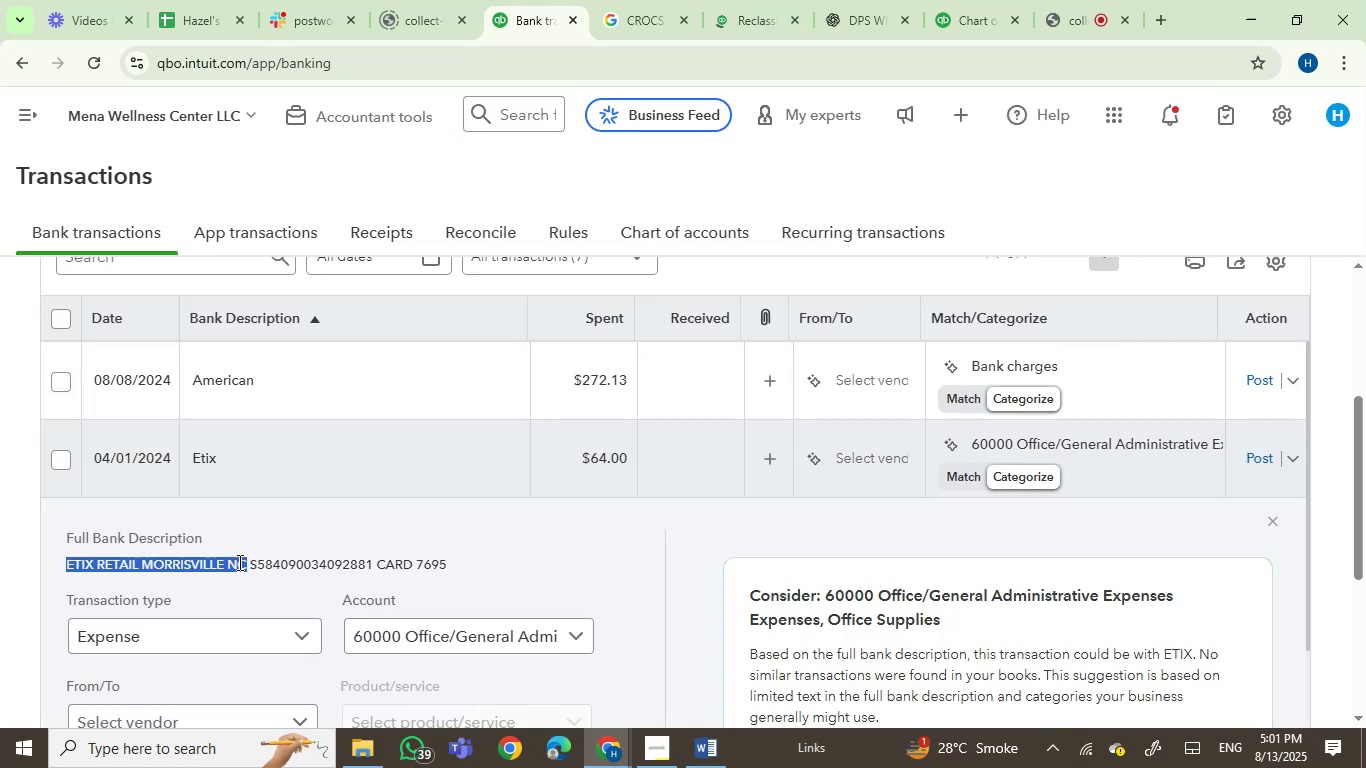 
key(Control+C)
 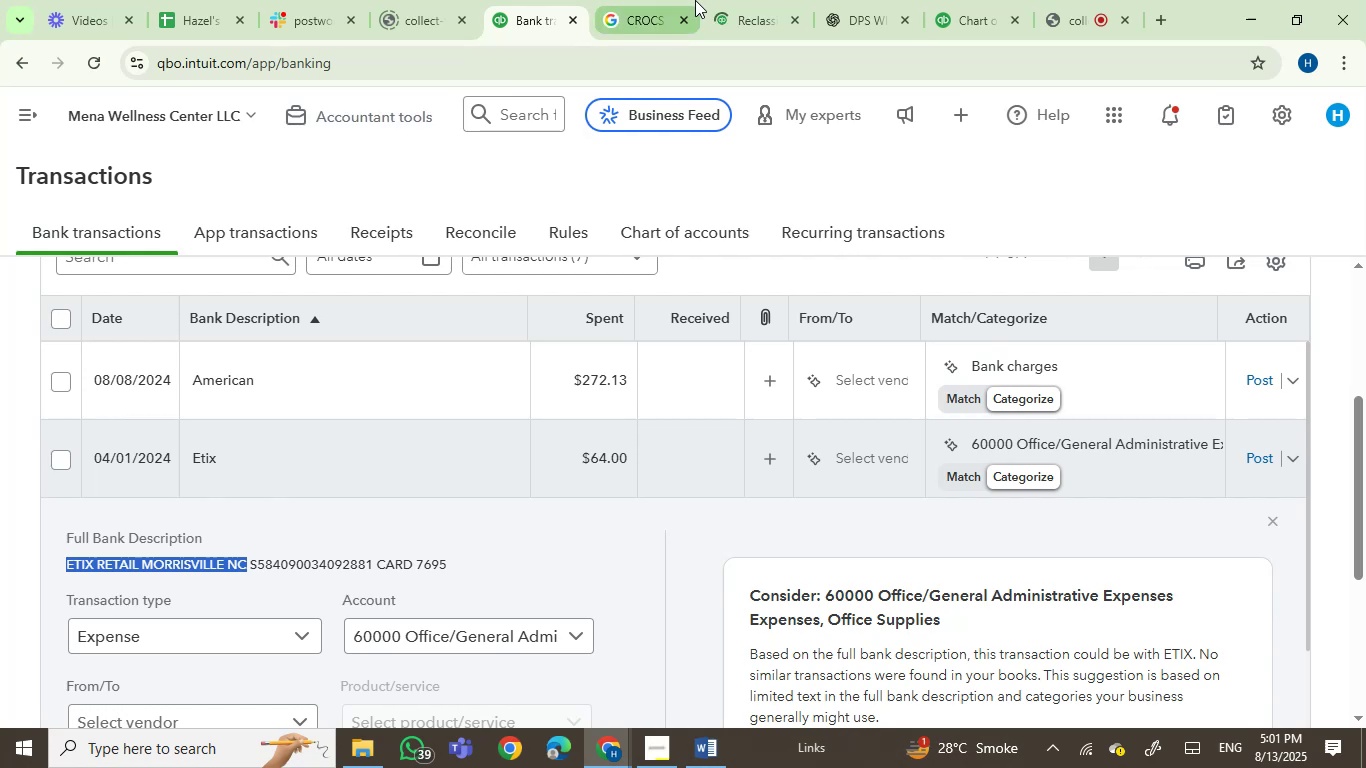 
left_click([642, 0])
 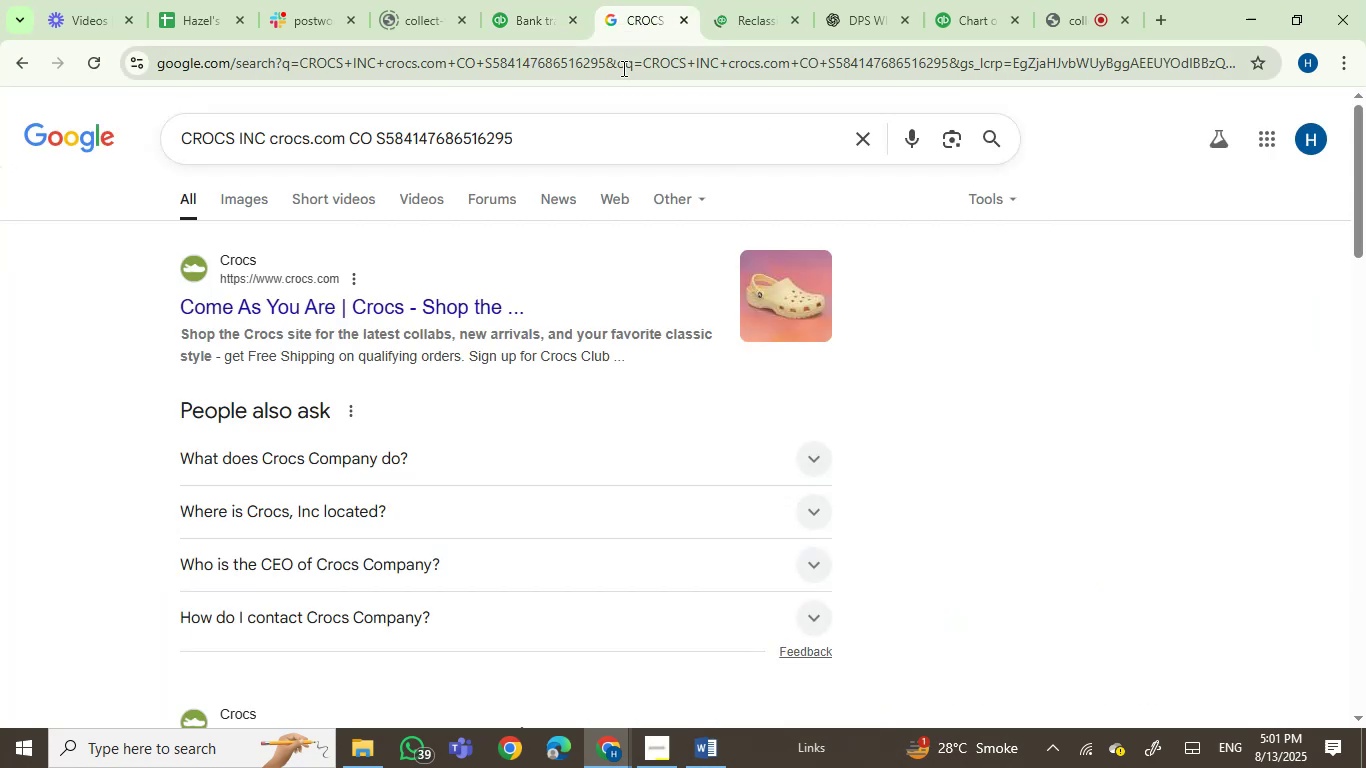 
double_click([622, 68])
 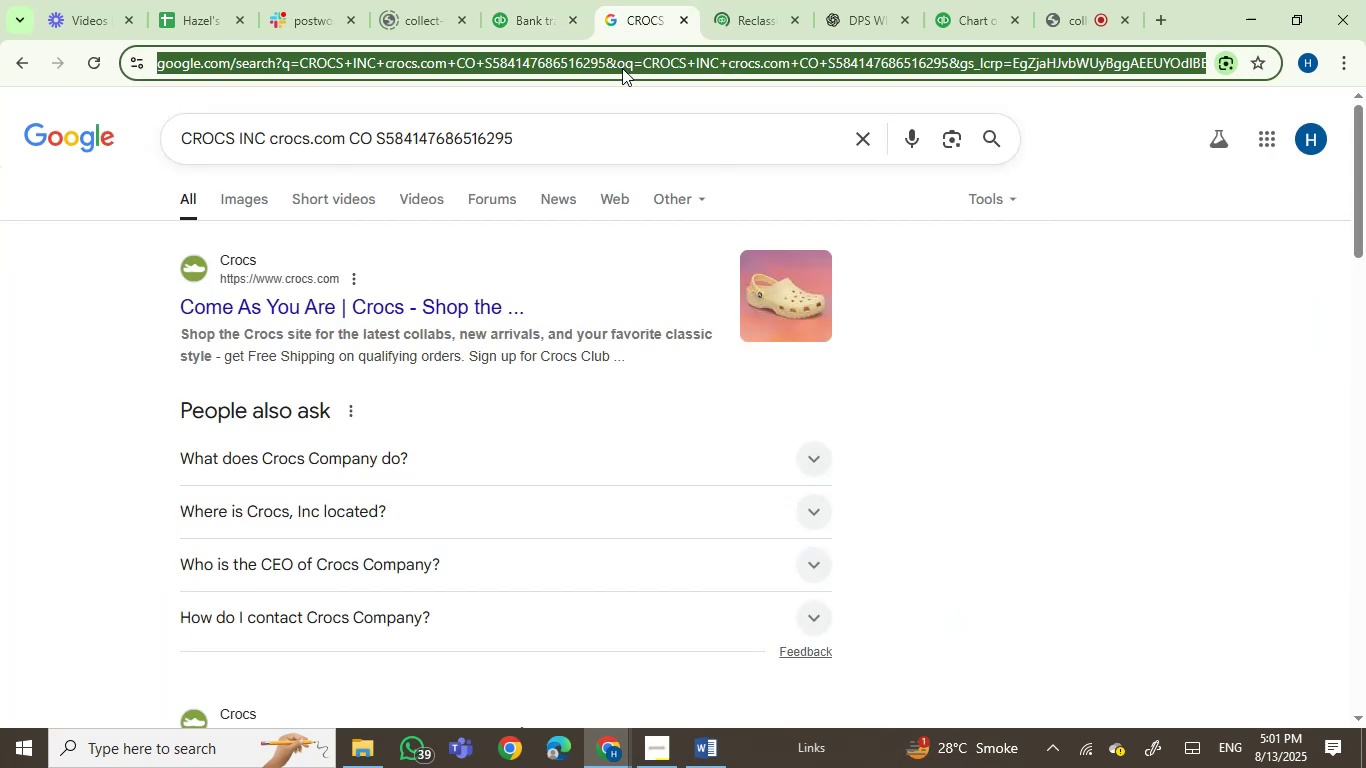 
key(Control+V)
 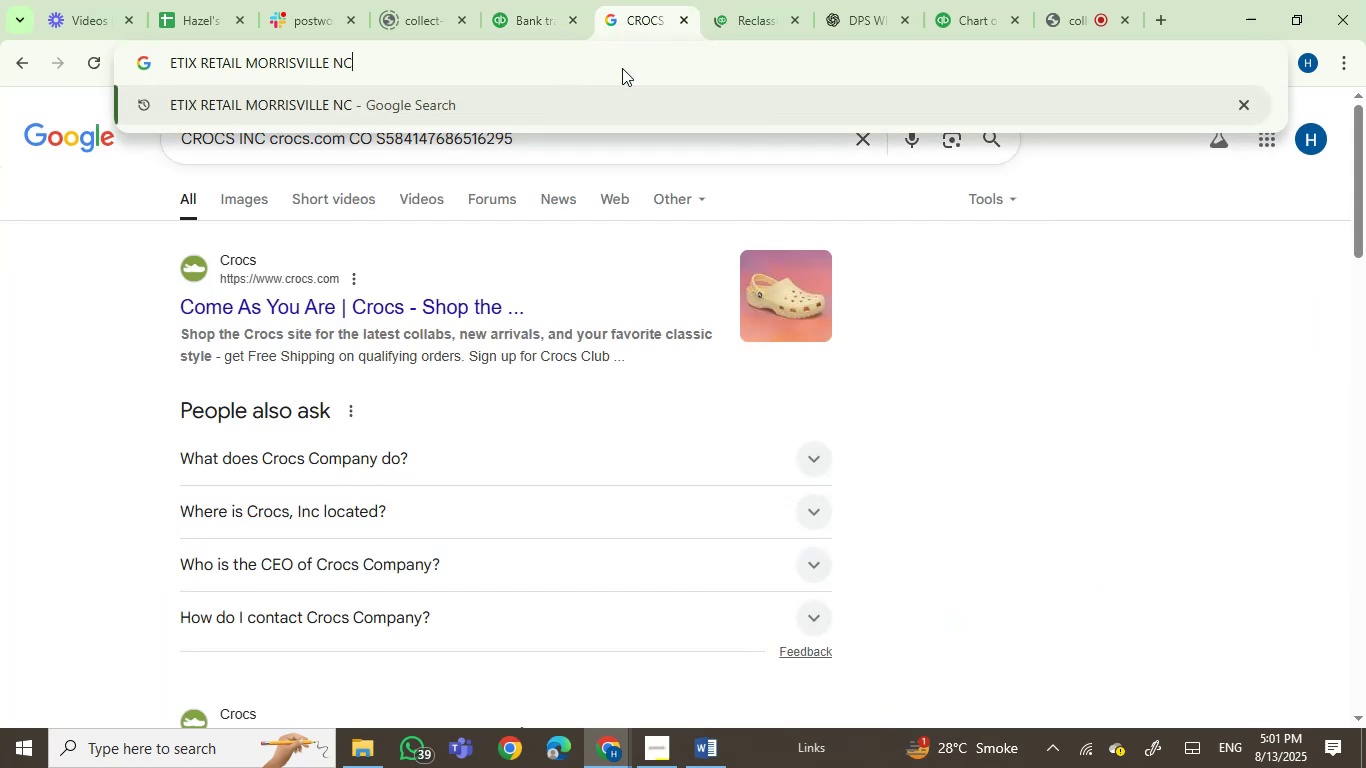 
key(Enter)
 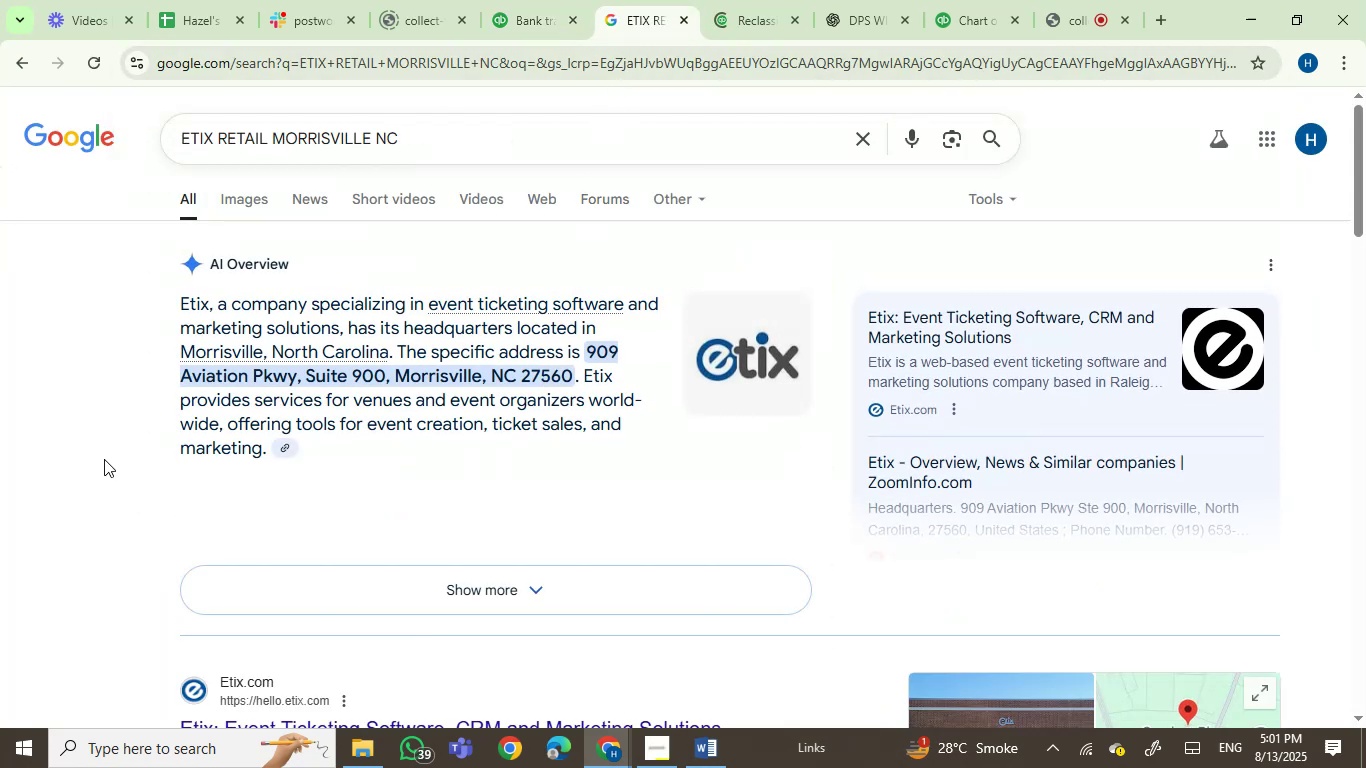 
wait(10.01)
 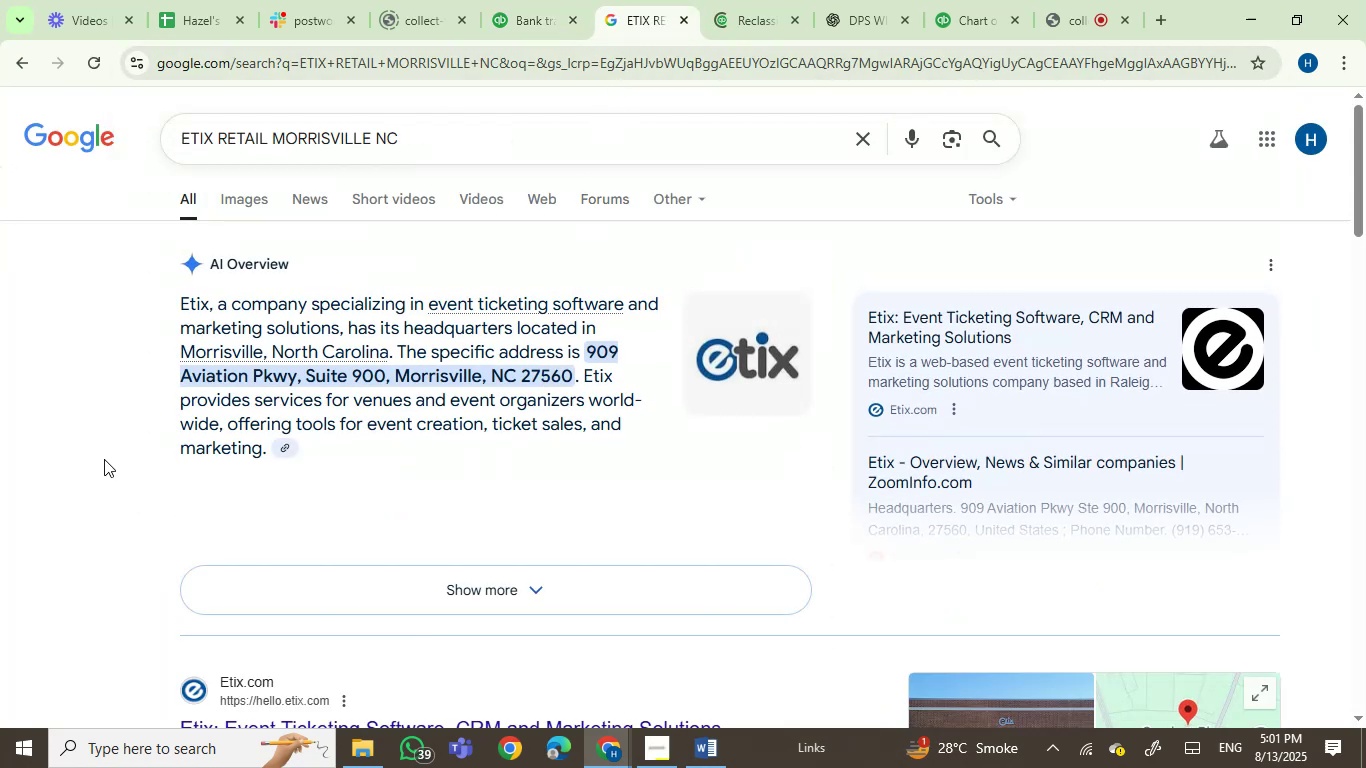 
scroll: coordinate [104, 459], scroll_direction: down, amount: 3.0
 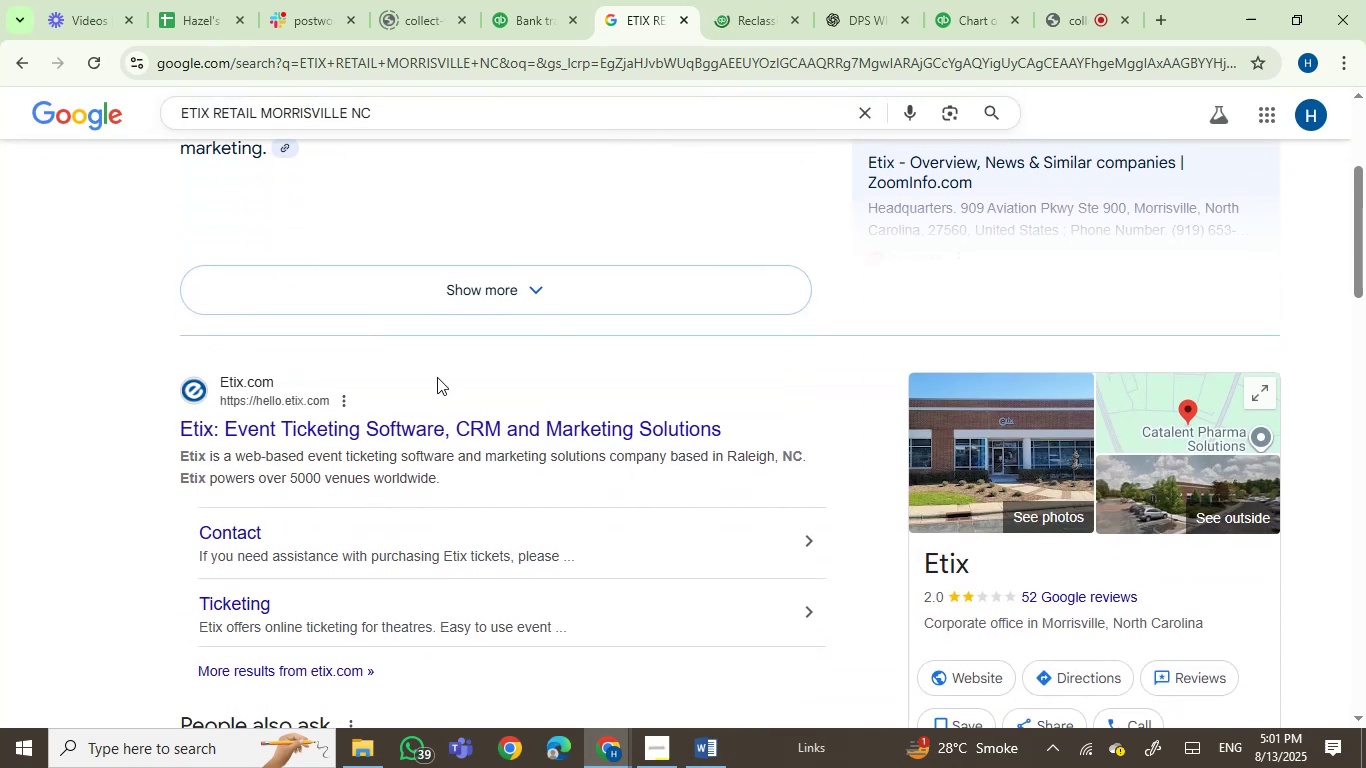 
left_click([529, 2])
 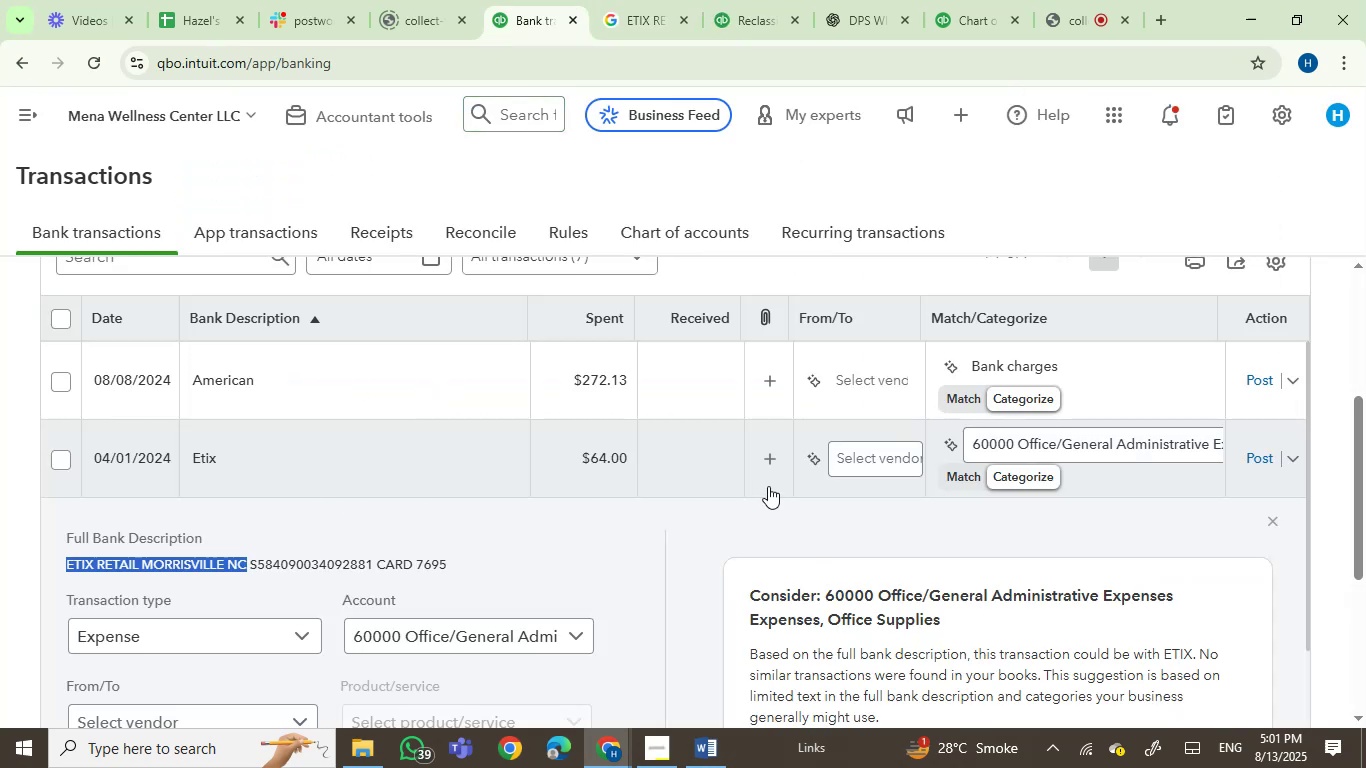 
left_click([1084, 443])
 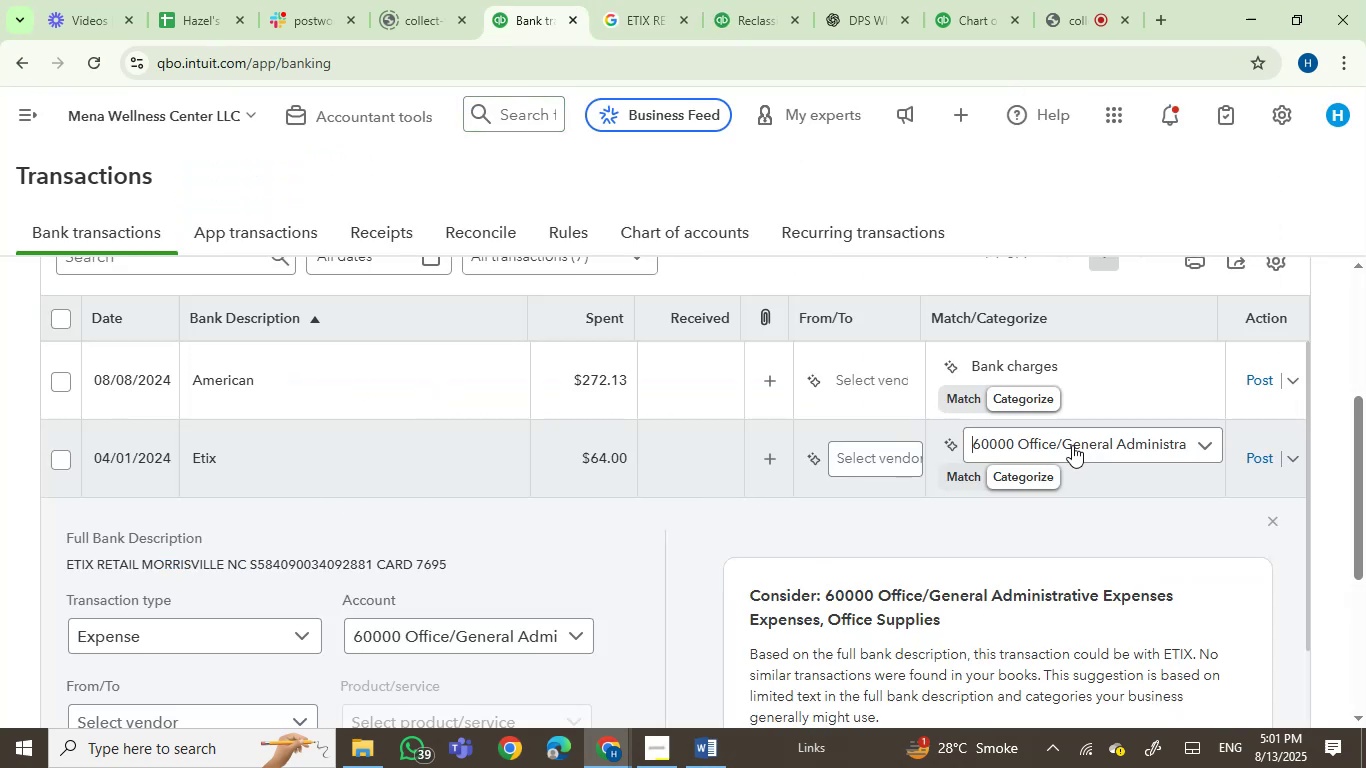 
left_click([1072, 445])
 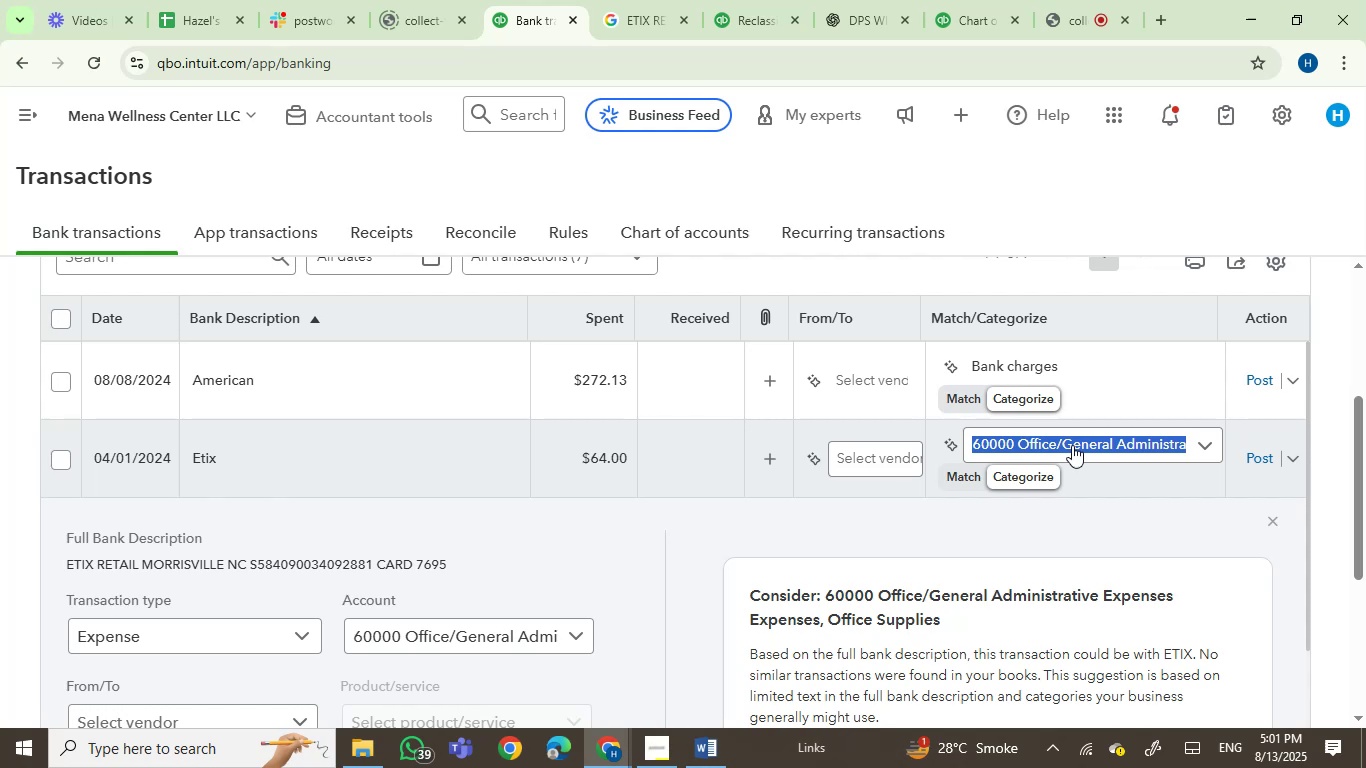 
type(advert)
 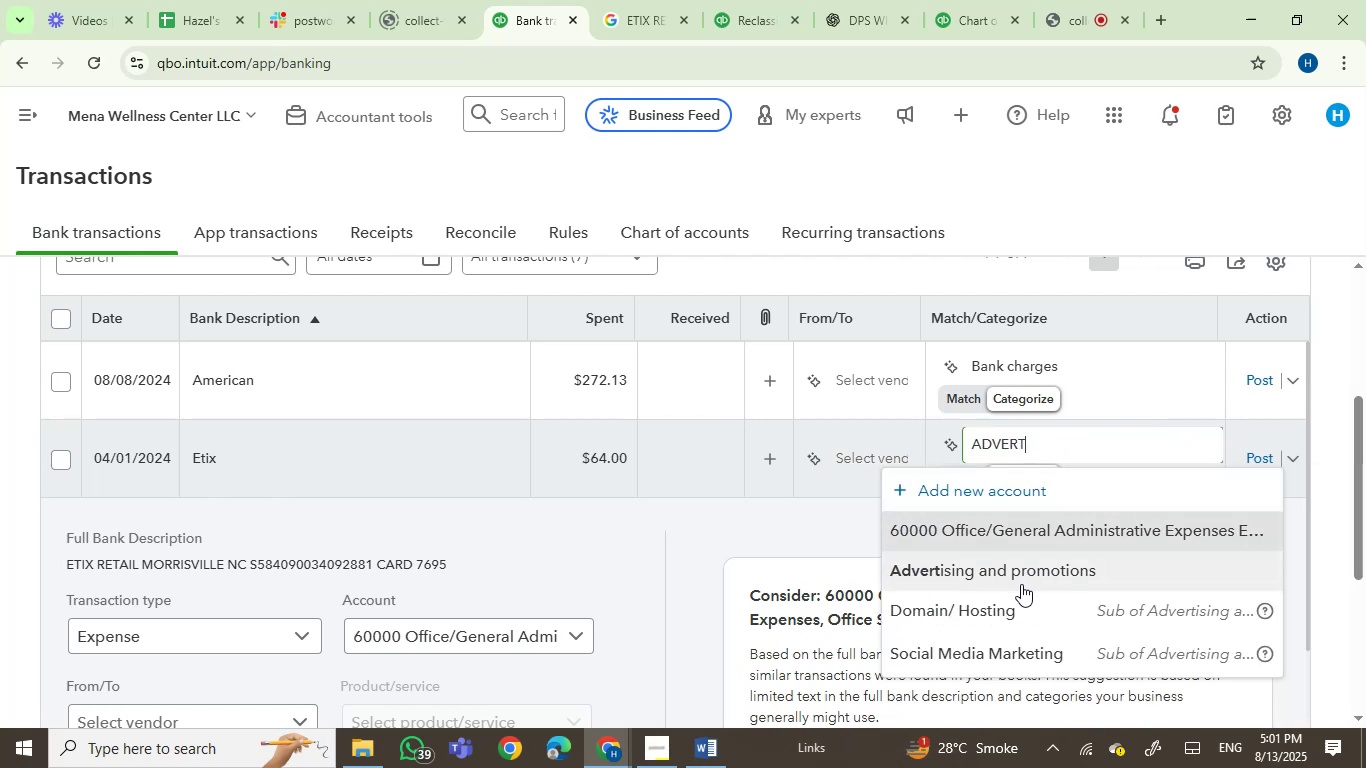 
left_click([1024, 565])
 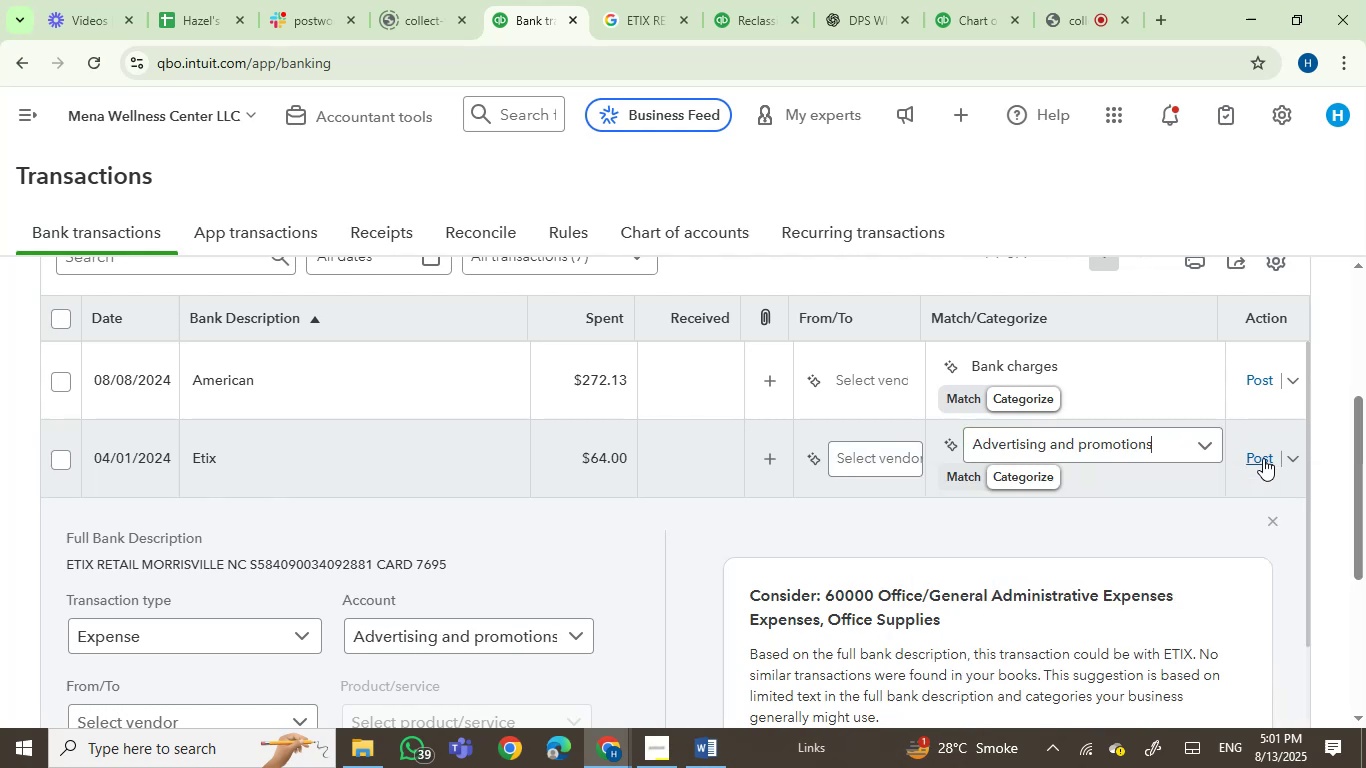 
left_click([1263, 458])
 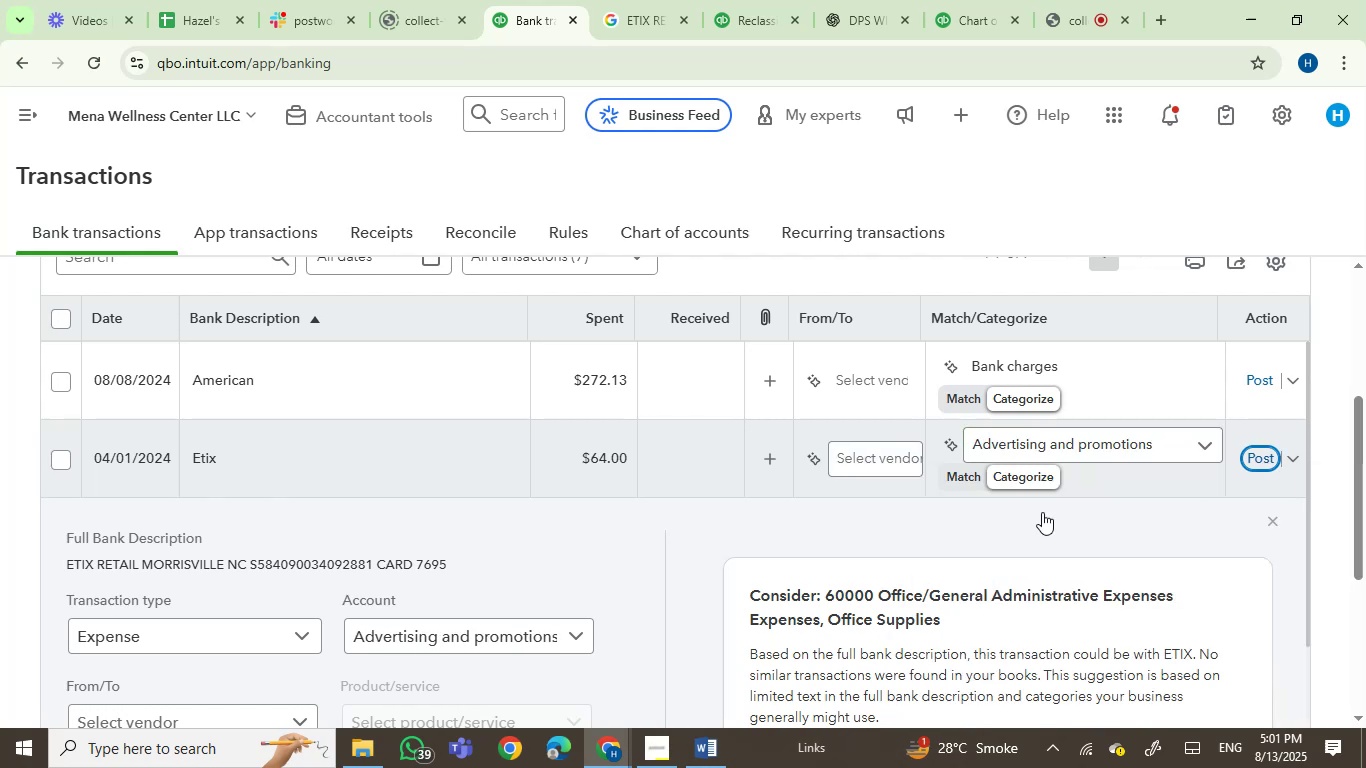 
mouse_move([544, 495])
 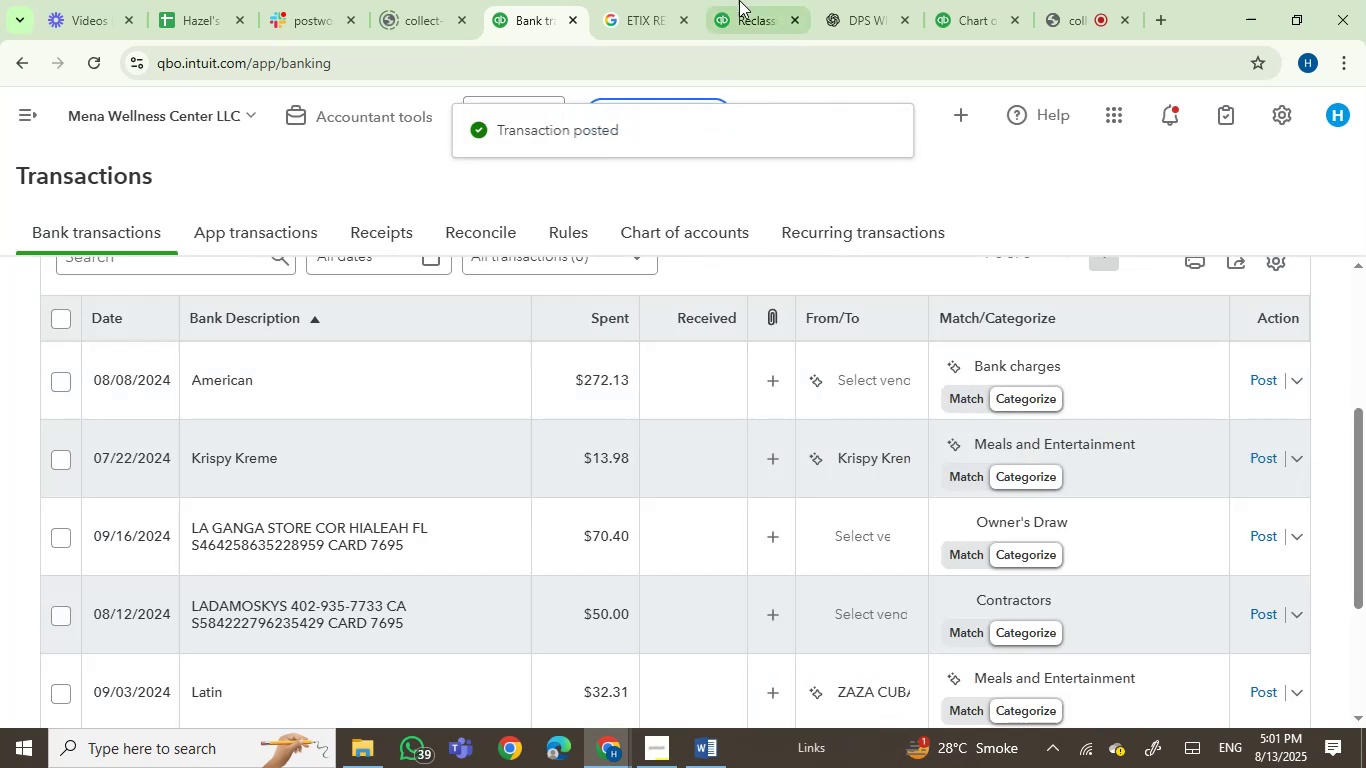 
left_click([740, 0])
 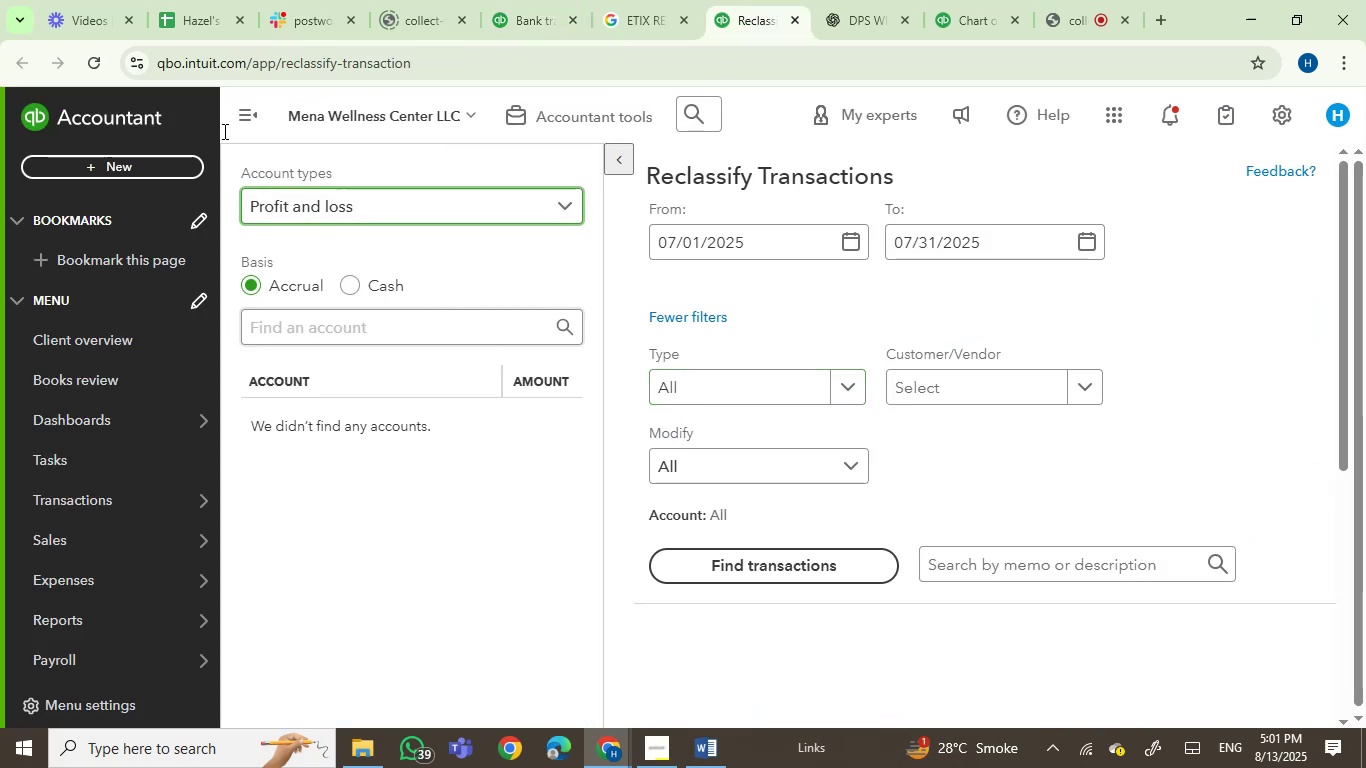 
left_click([236, 117])
 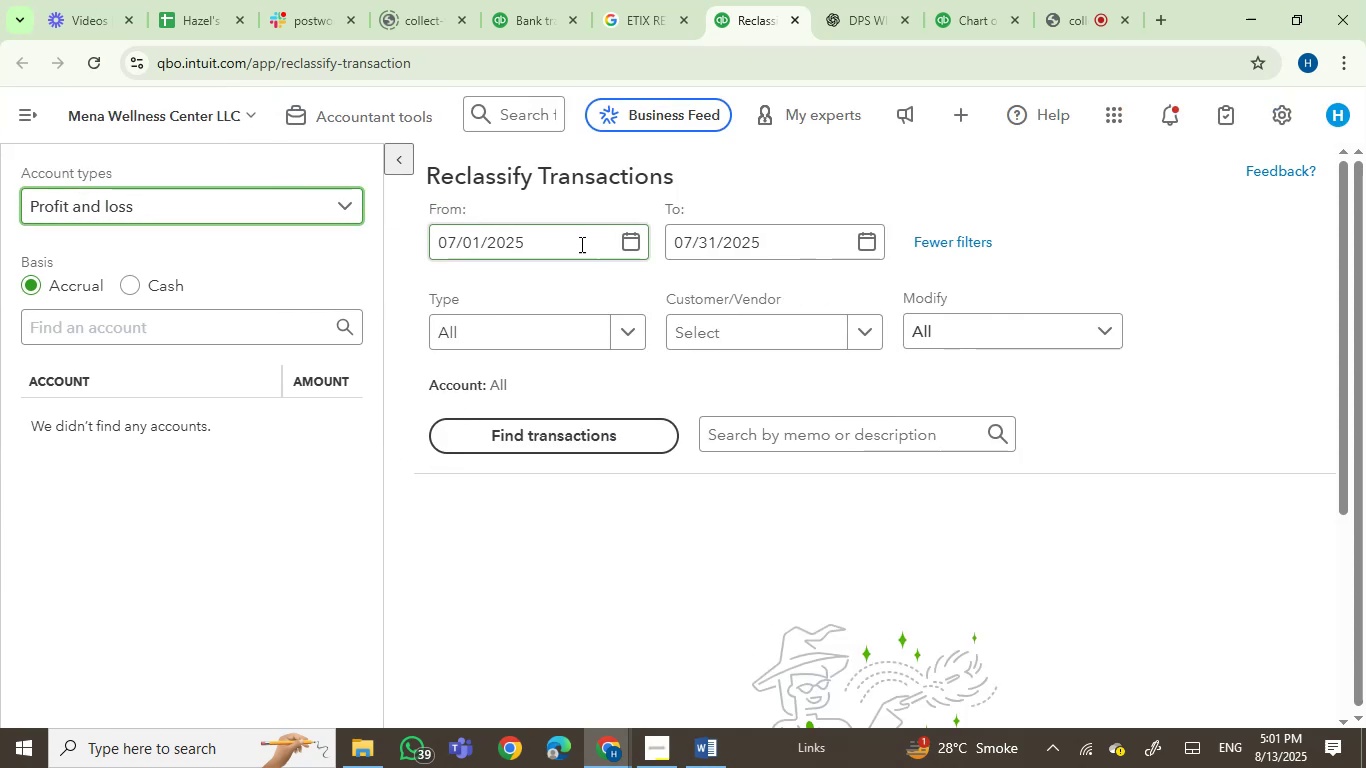 
left_click([640, 241])
 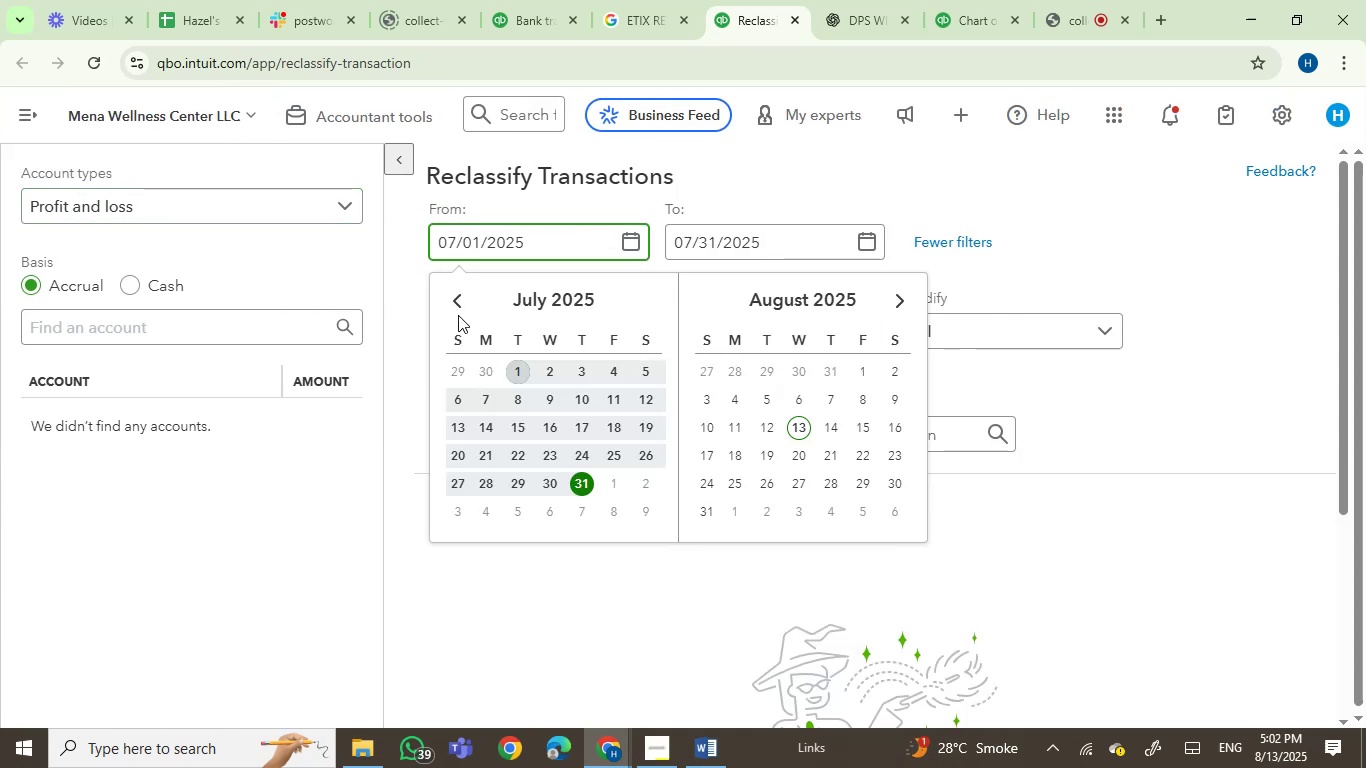 
double_click([458, 311])
 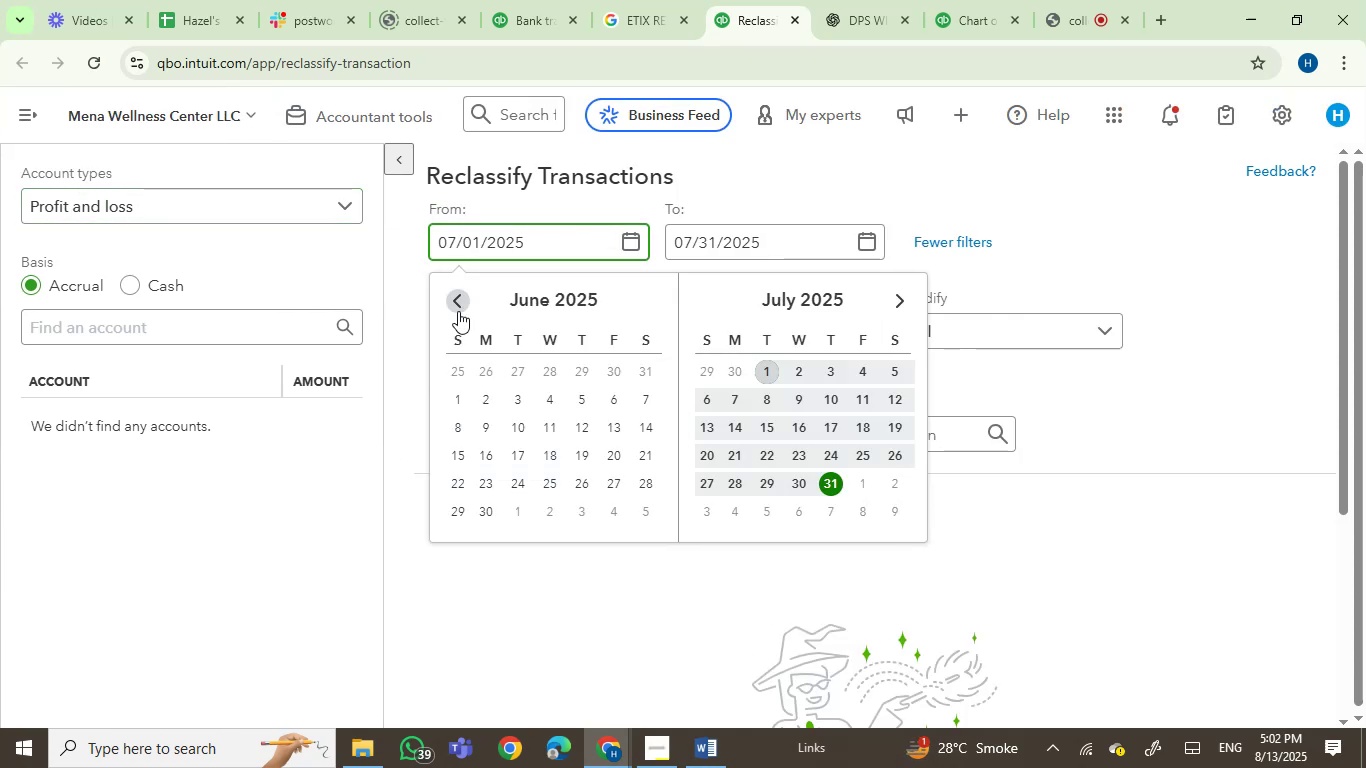 
triple_click([458, 311])
 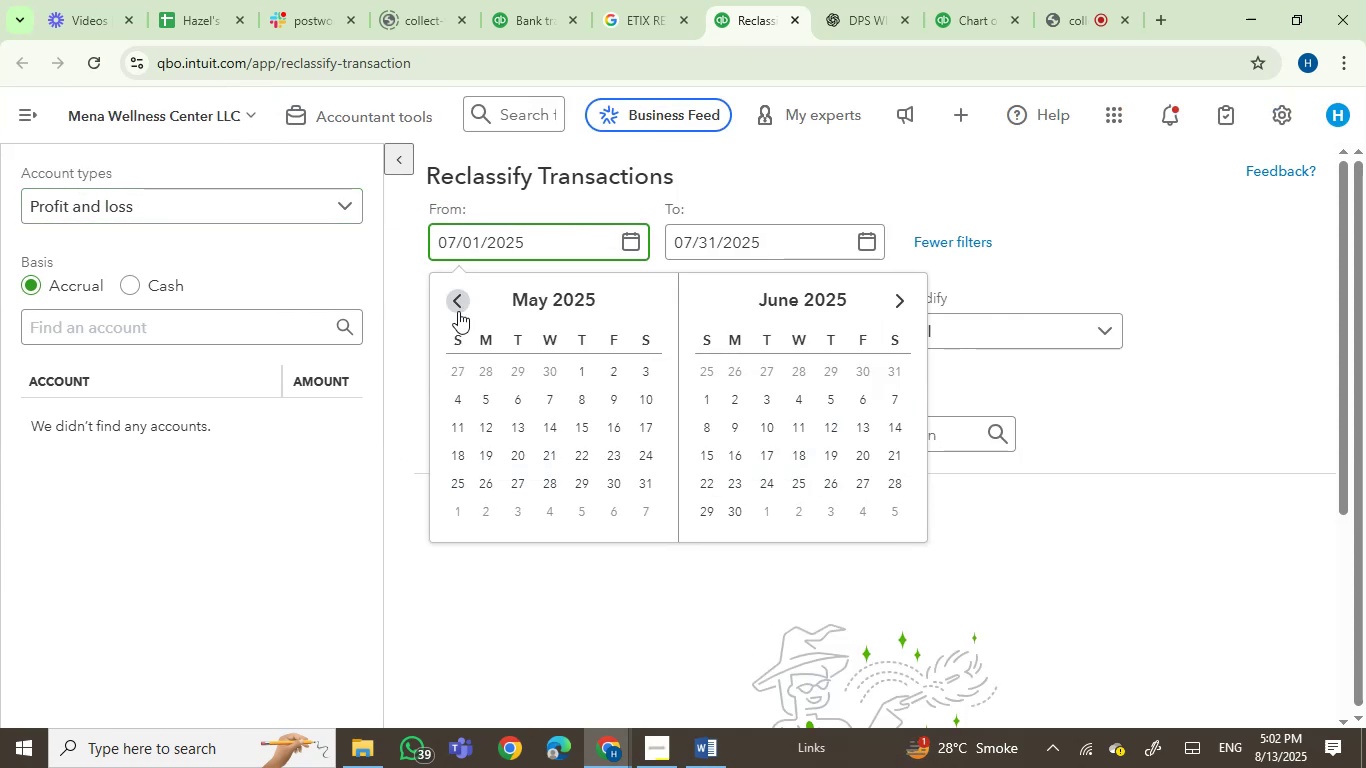 
triple_click([458, 311])
 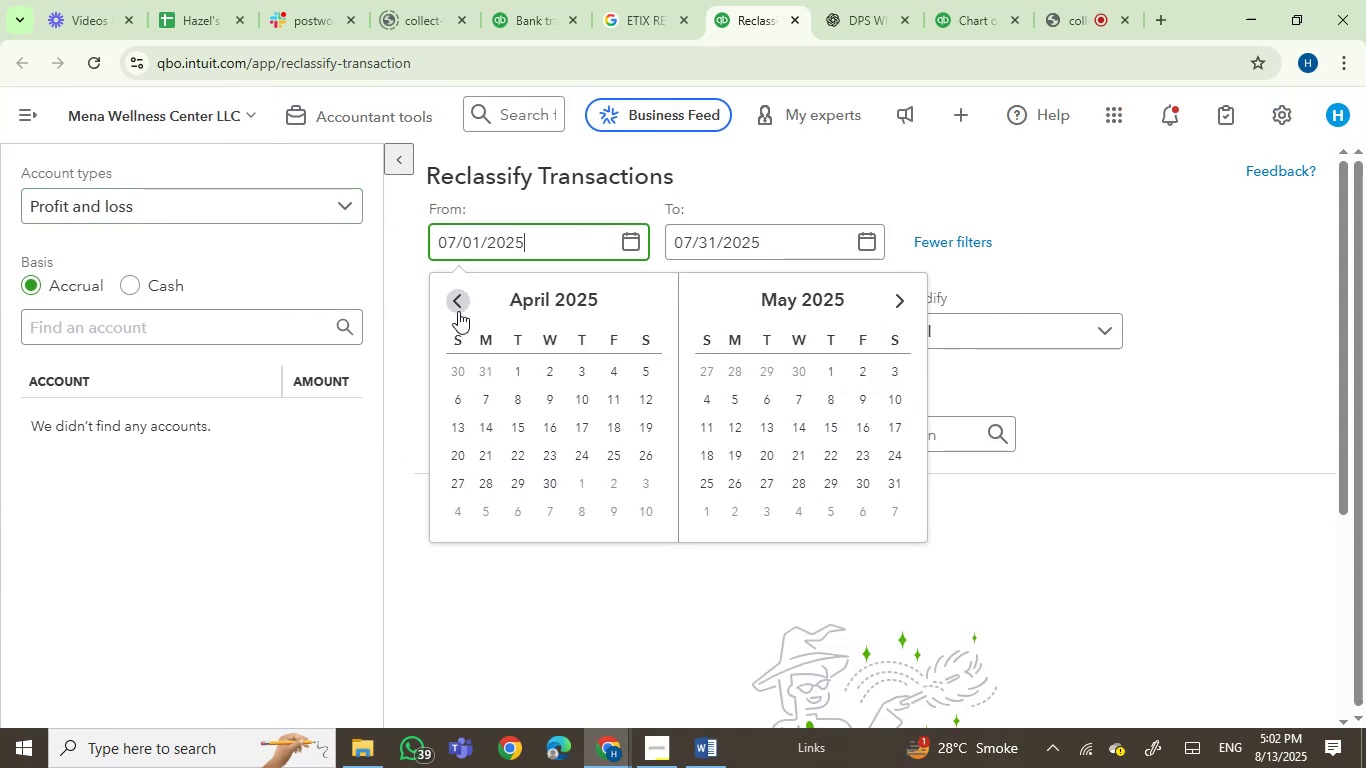 
triple_click([458, 311])
 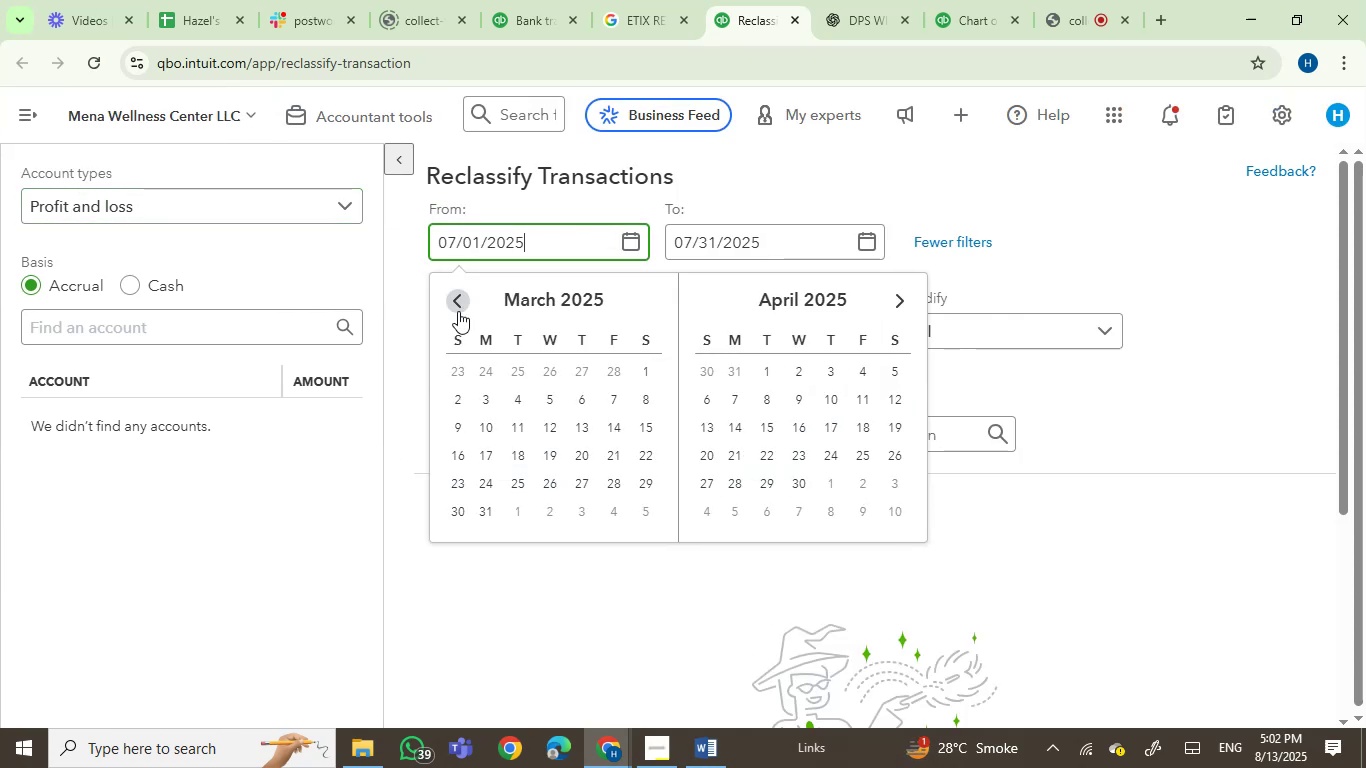 
triple_click([458, 311])
 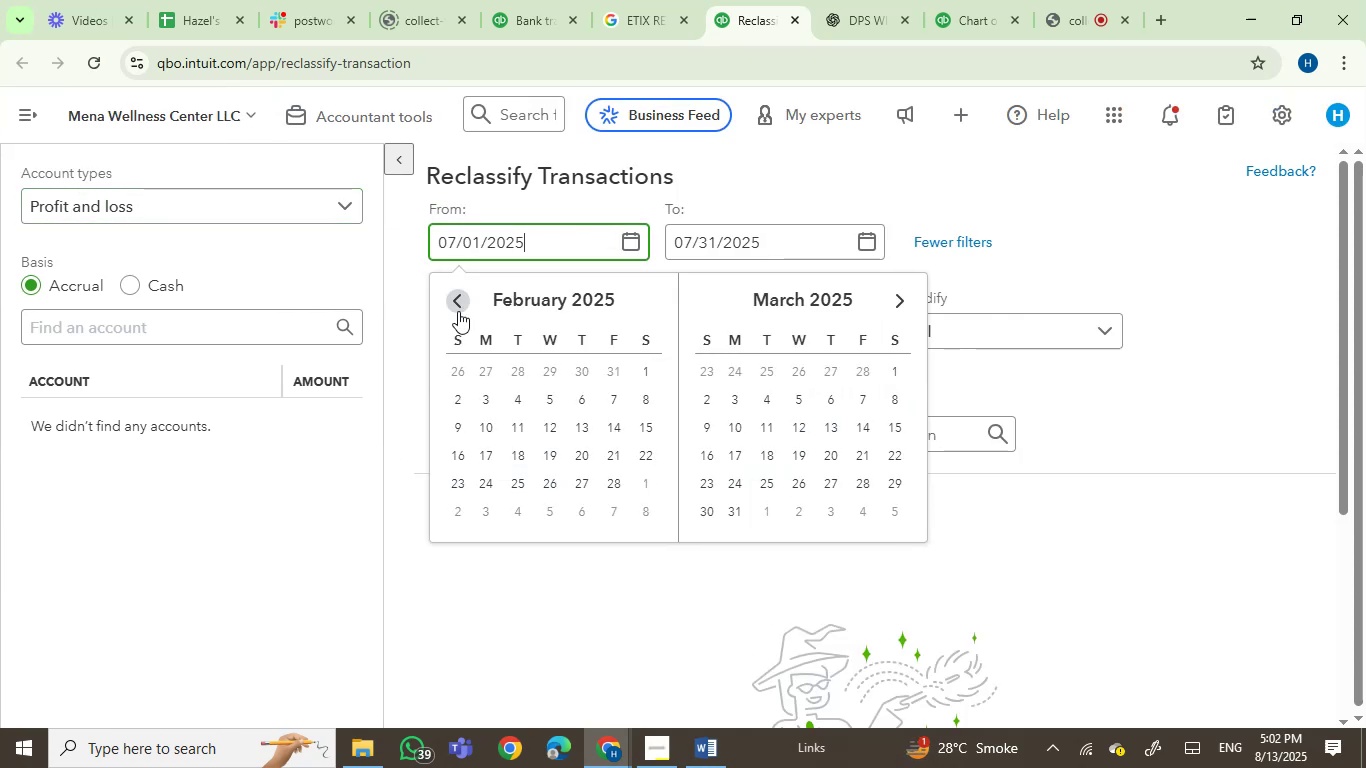 
triple_click([458, 311])
 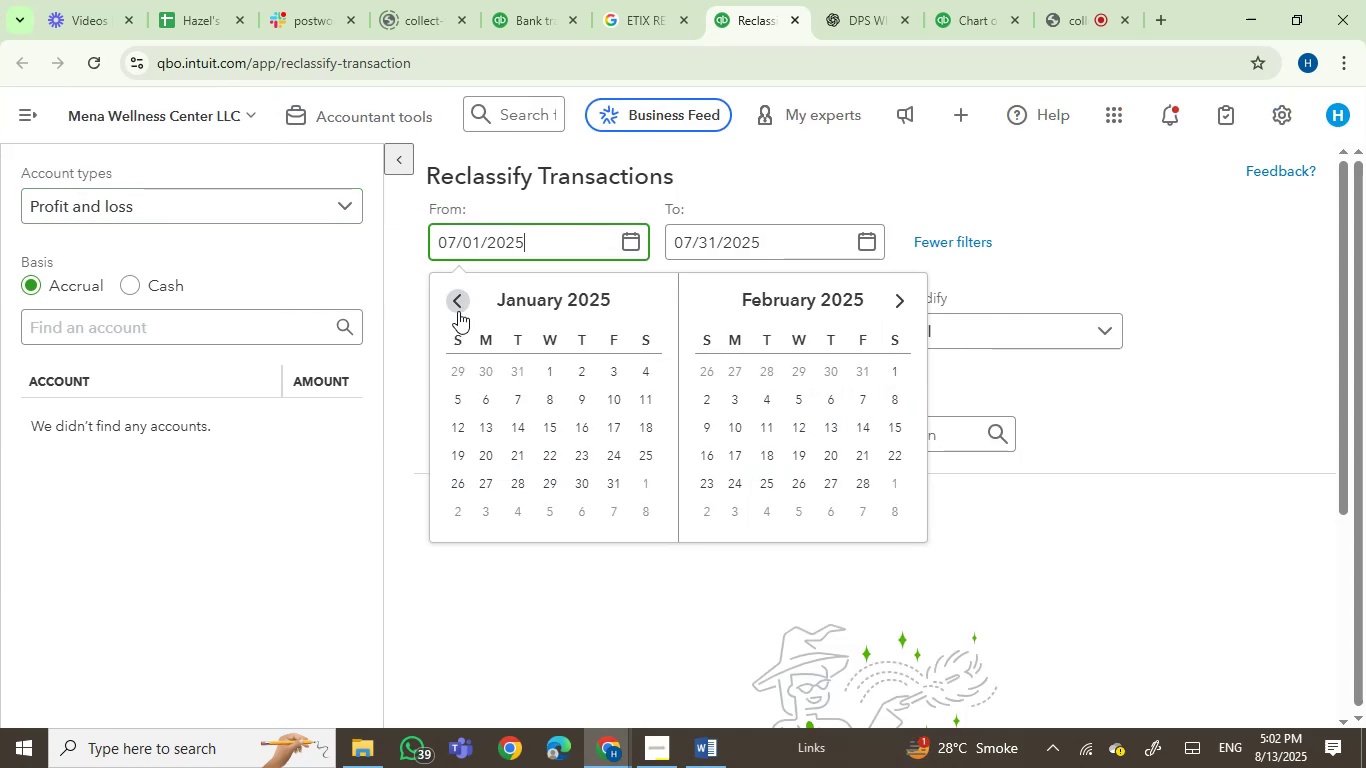 
triple_click([458, 311])
 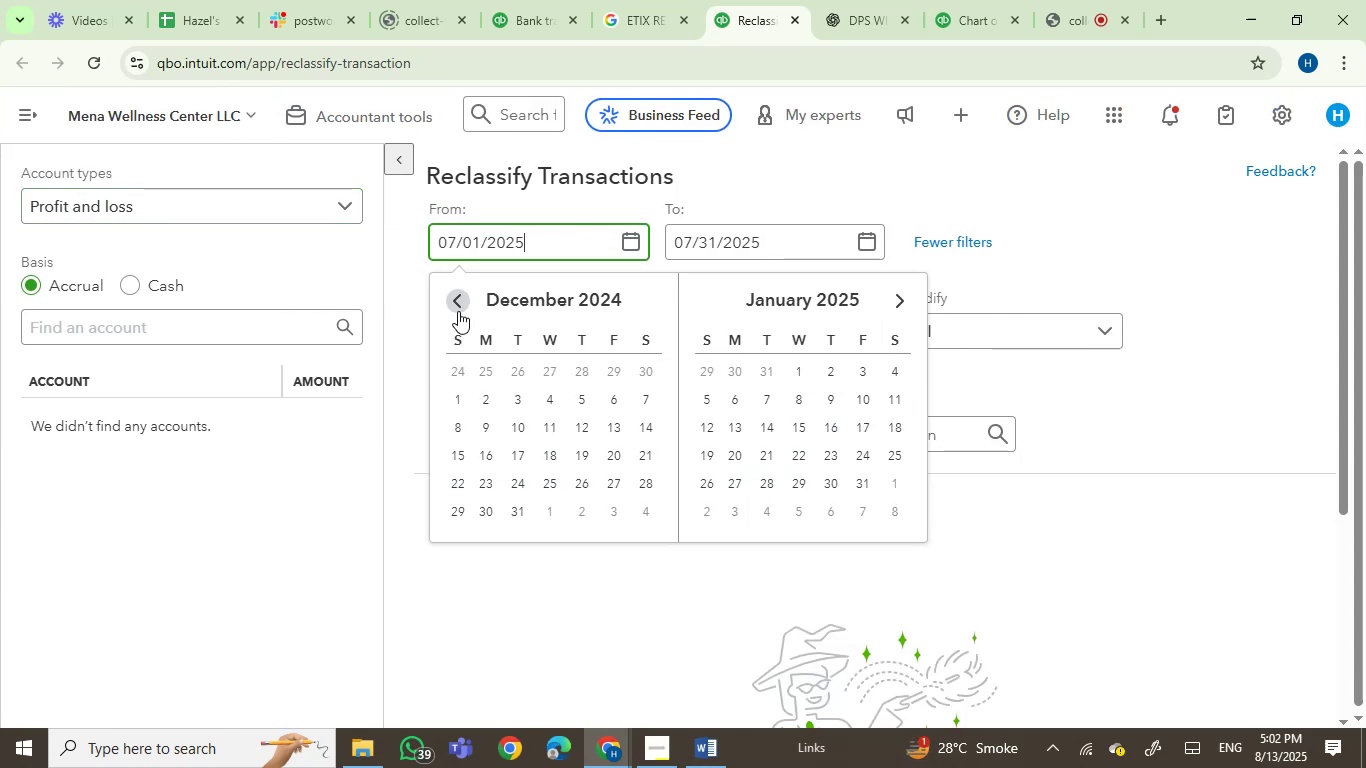 
triple_click([458, 311])
 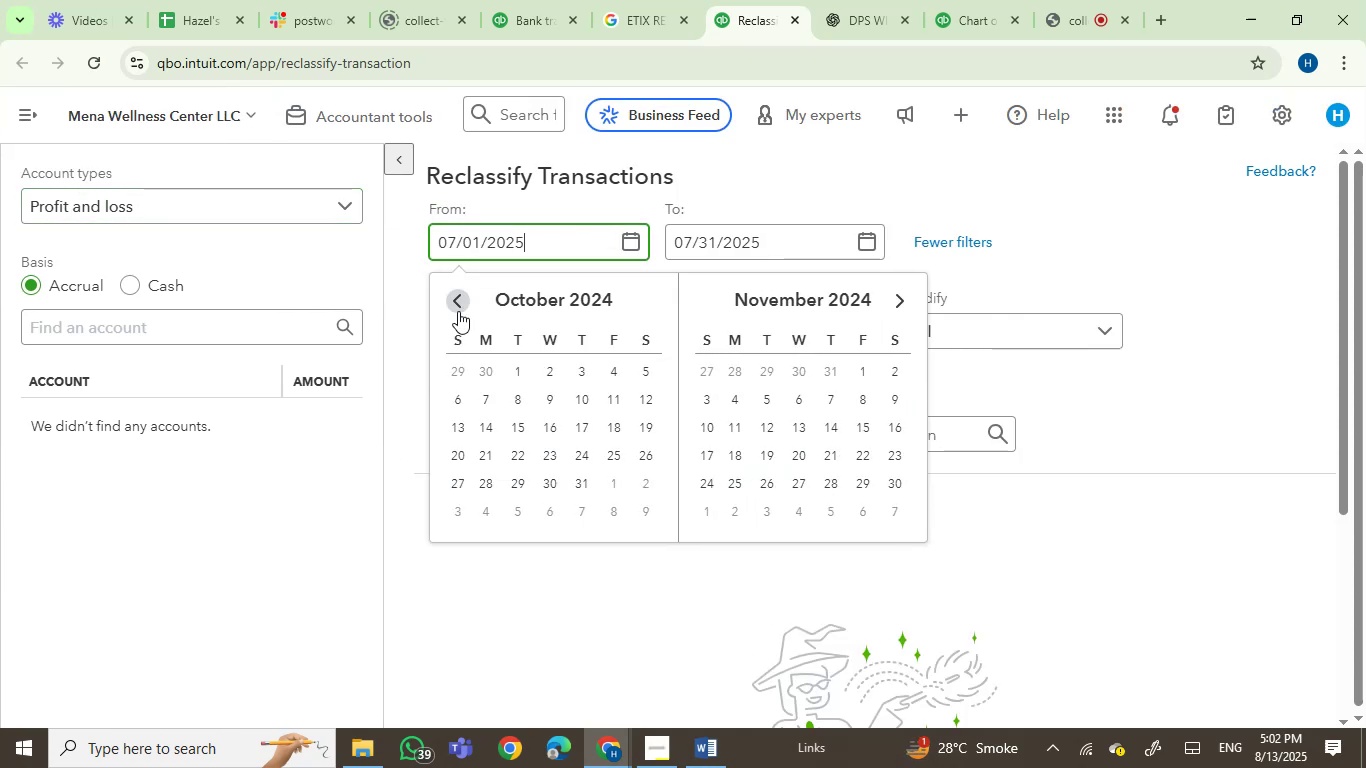 
triple_click([458, 311])
 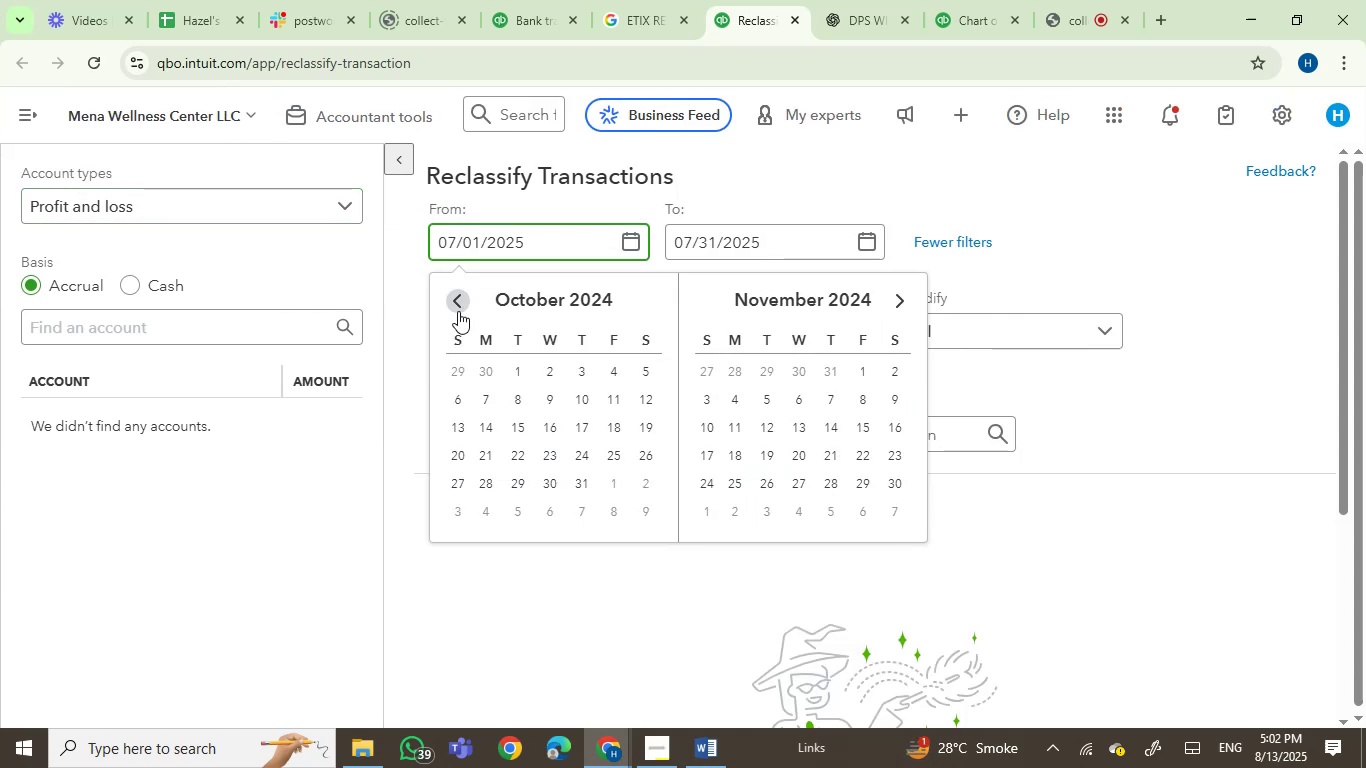 
triple_click([458, 311])
 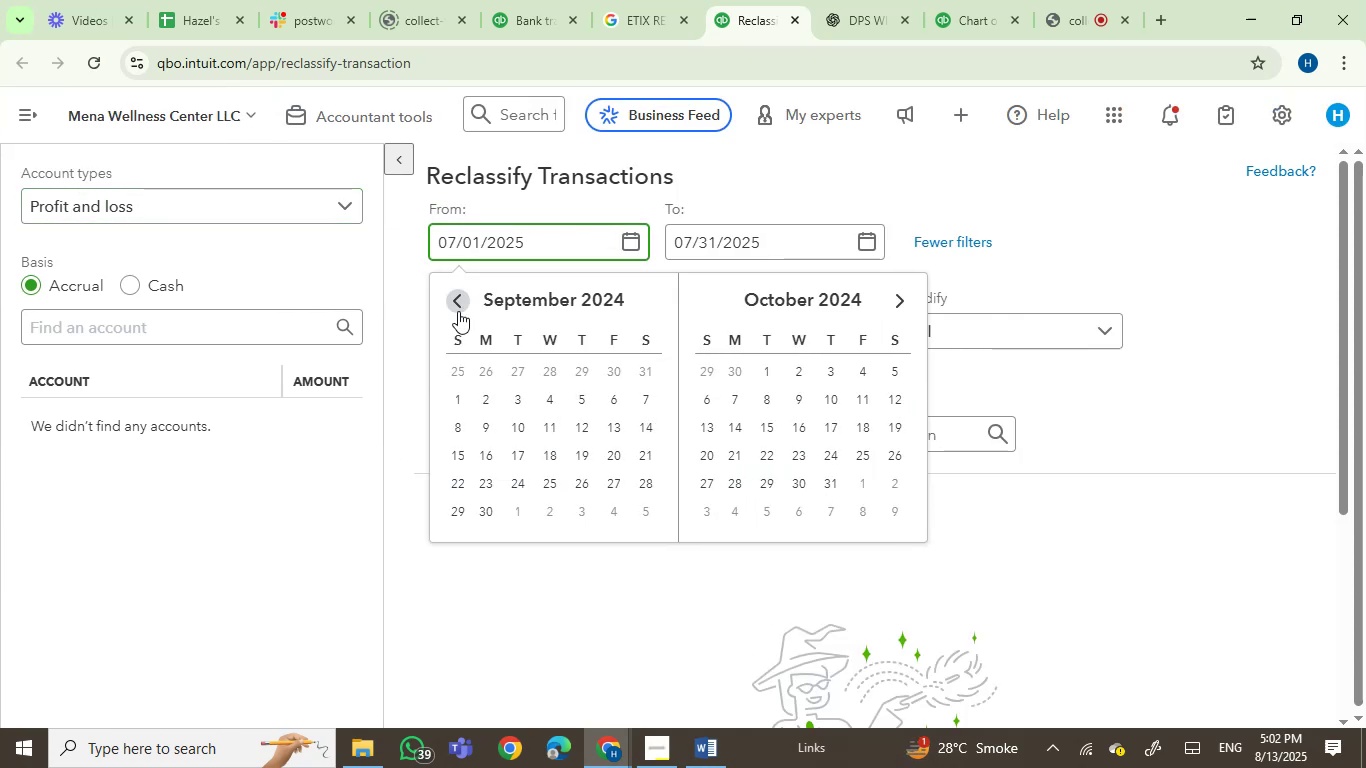 
triple_click([458, 311])
 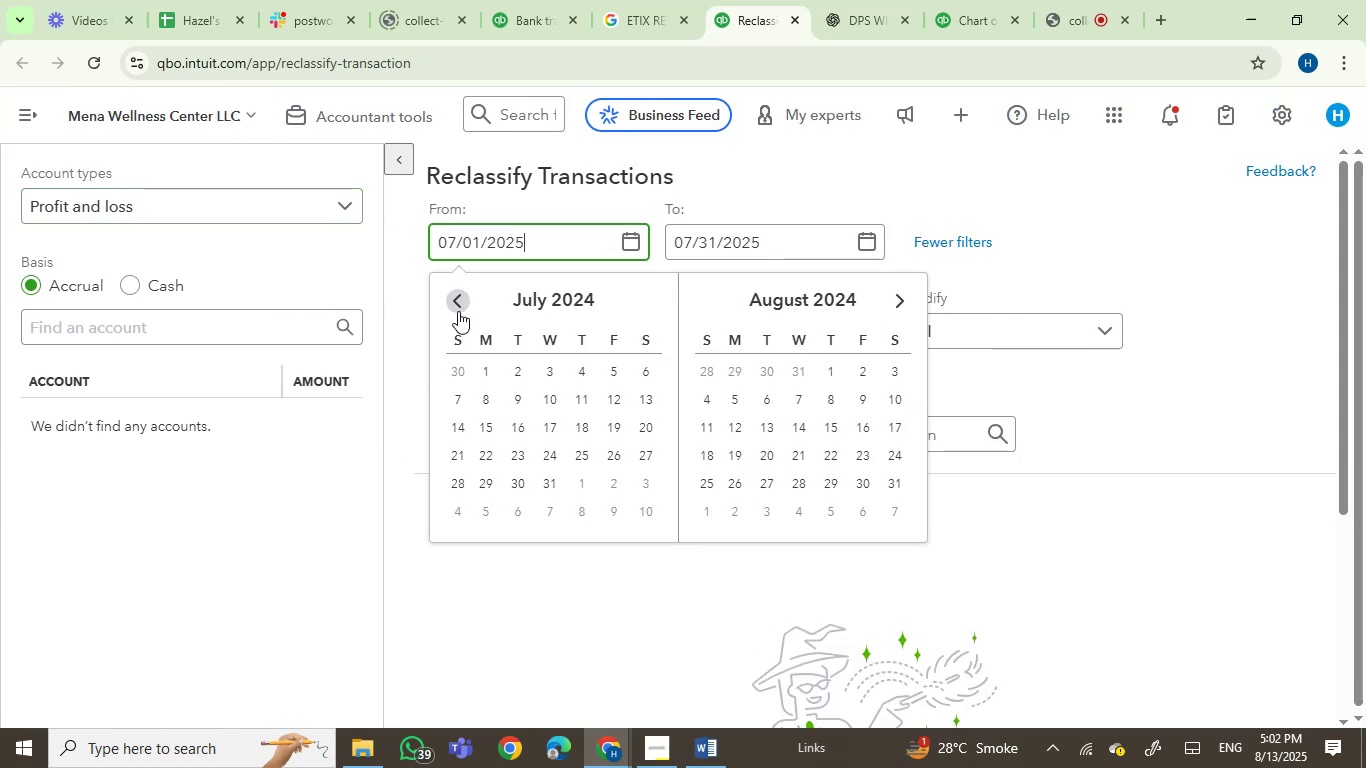 
triple_click([458, 311])
 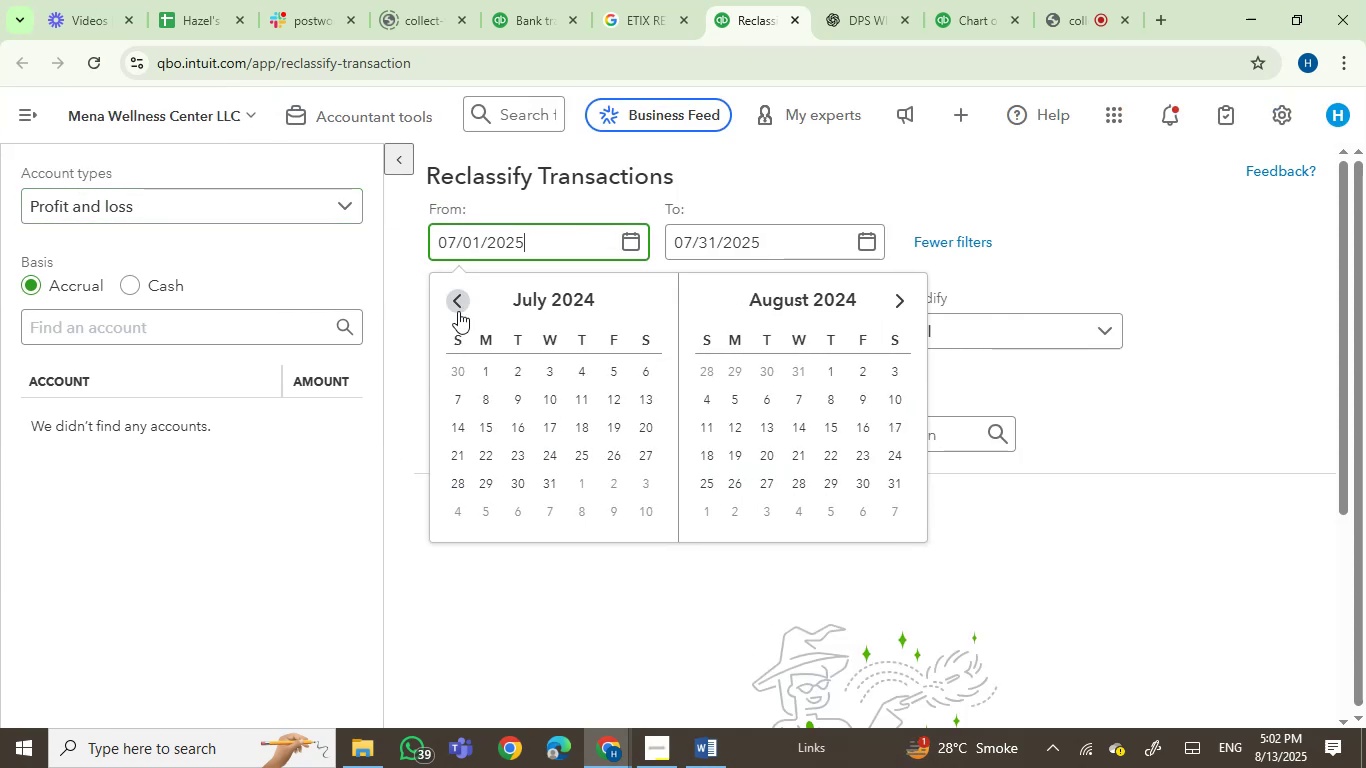 
triple_click([458, 311])
 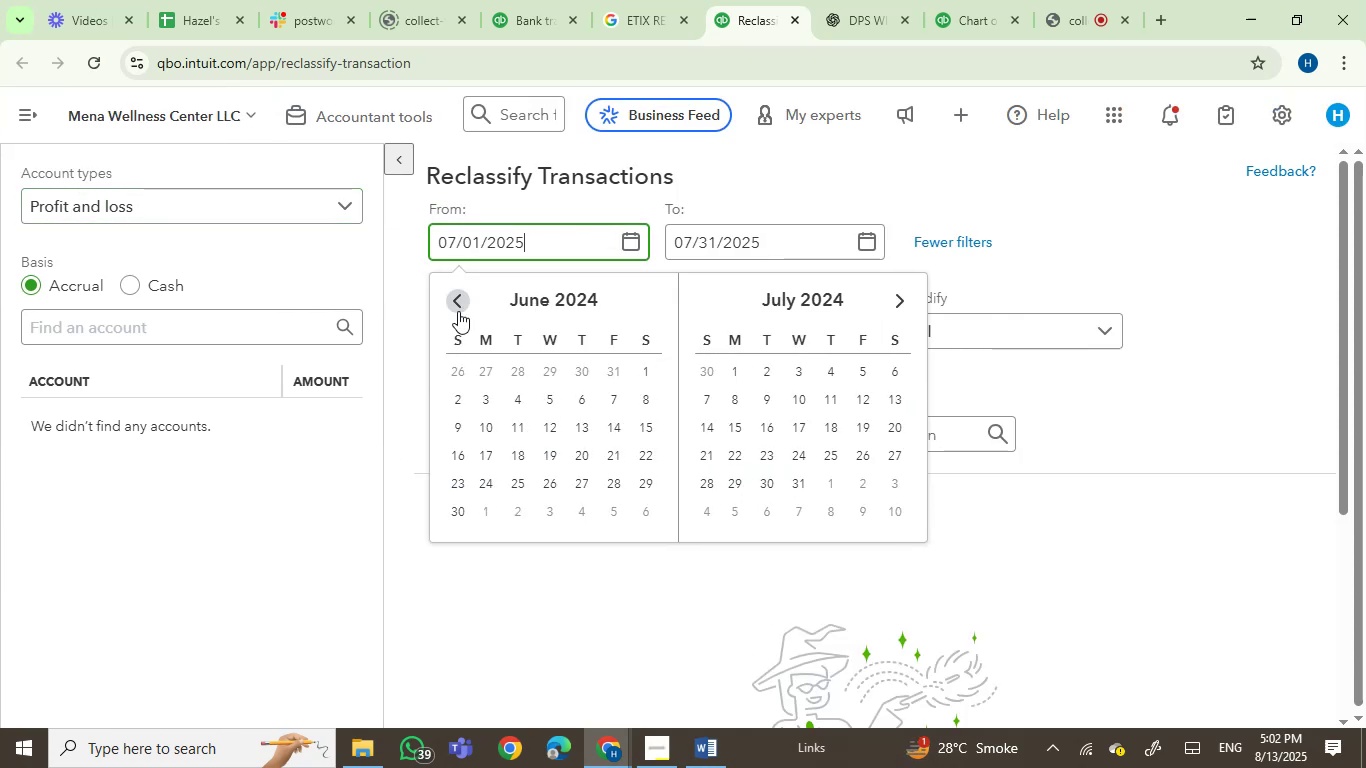 
triple_click([458, 311])
 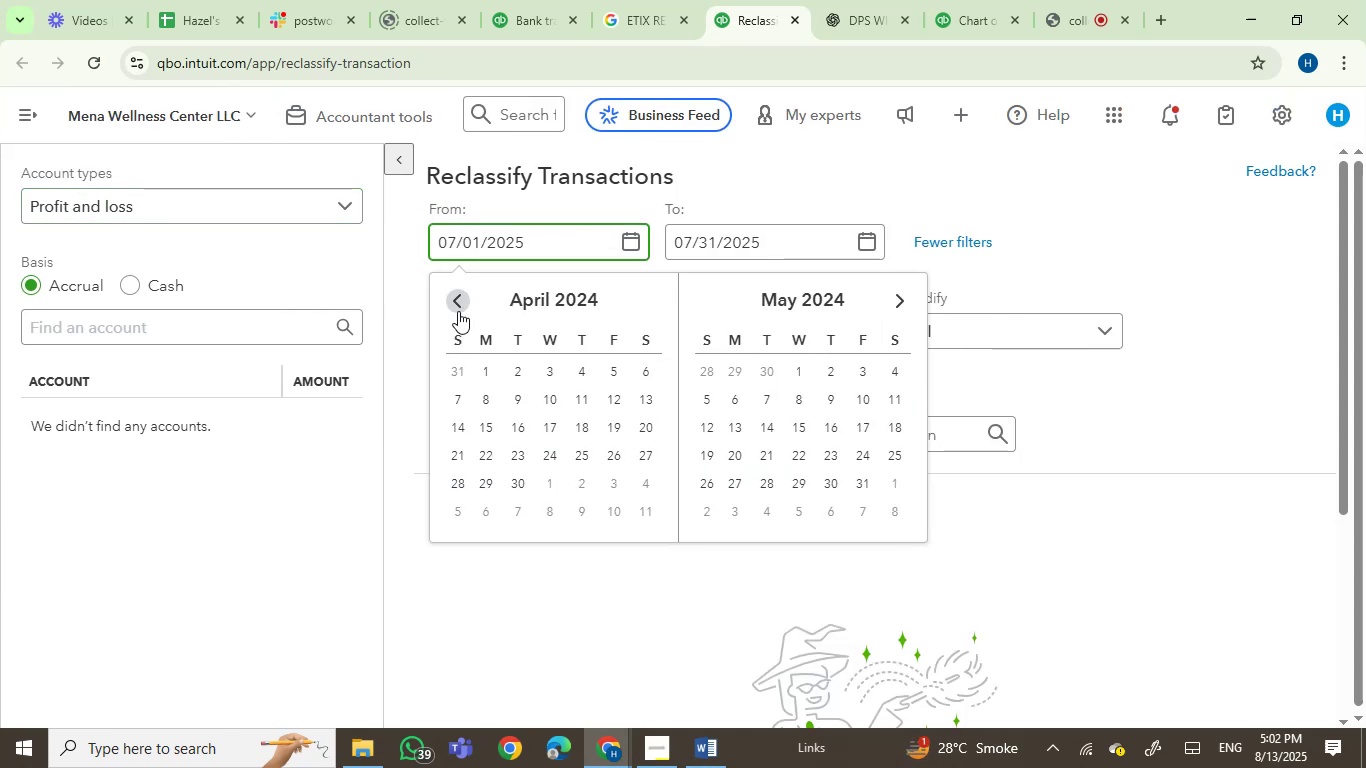 
double_click([458, 311])
 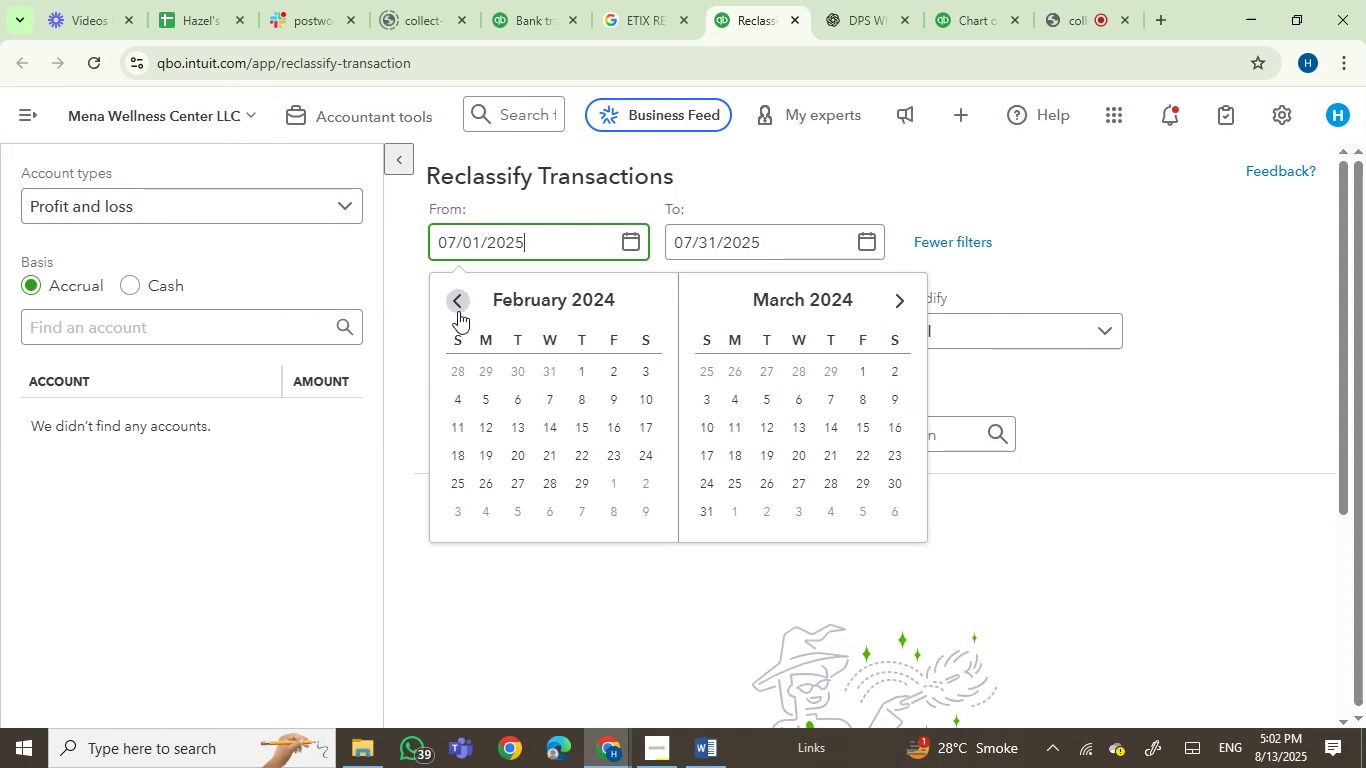 
left_click([458, 311])
 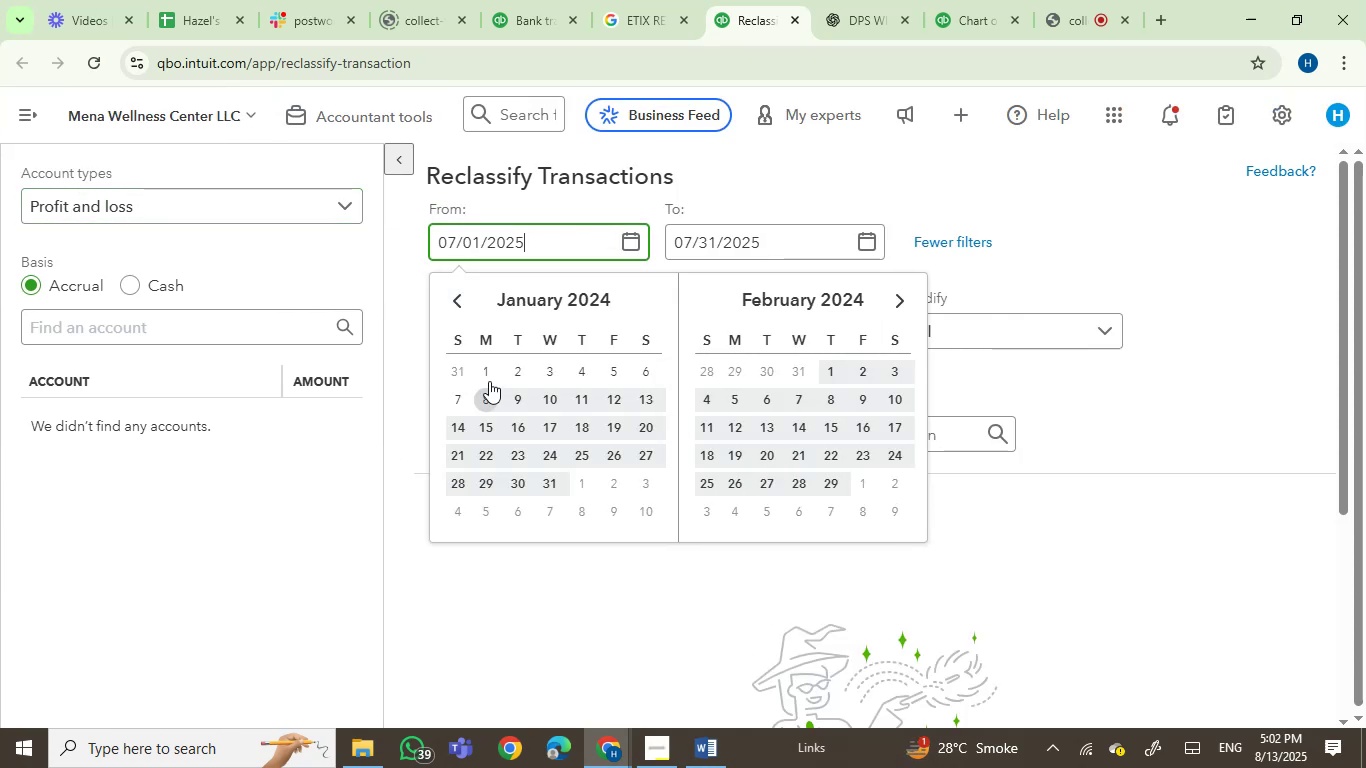 
left_click([486, 371])
 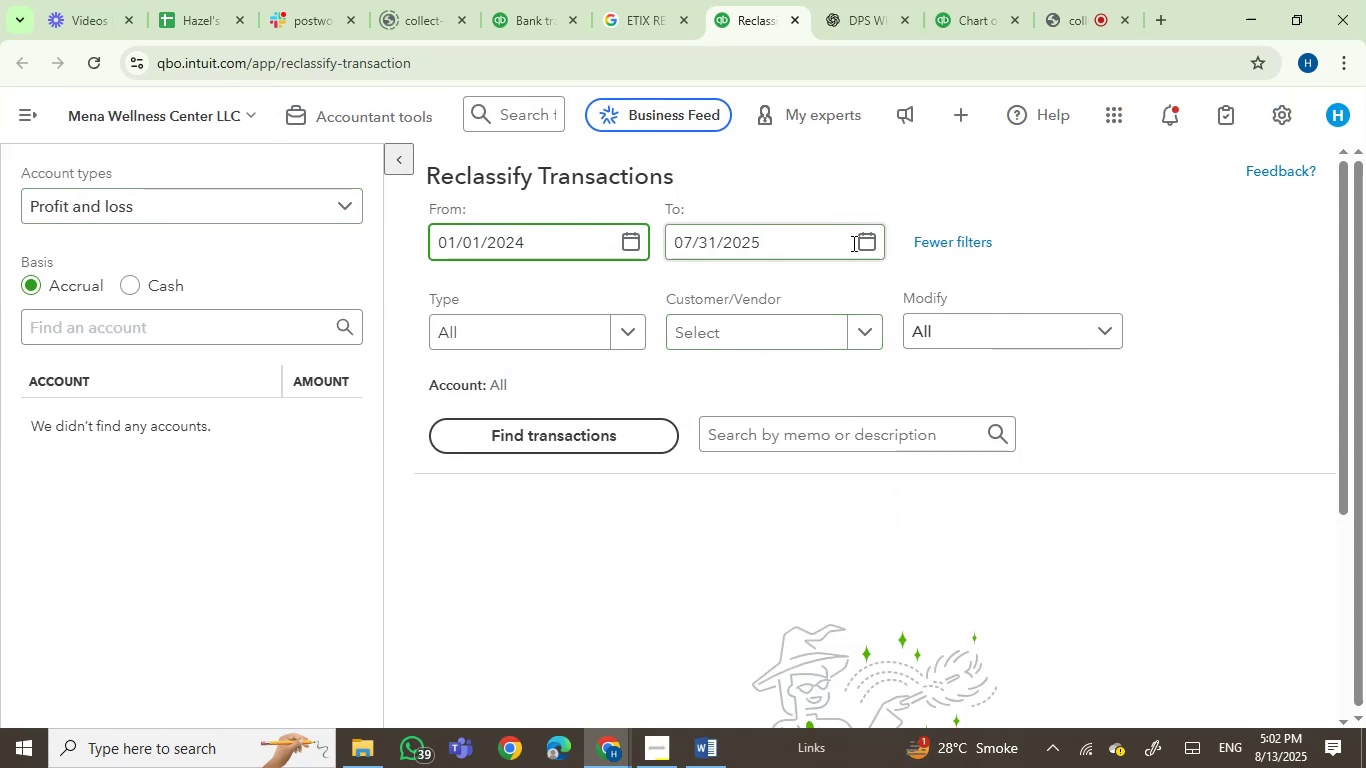 
left_click([871, 243])
 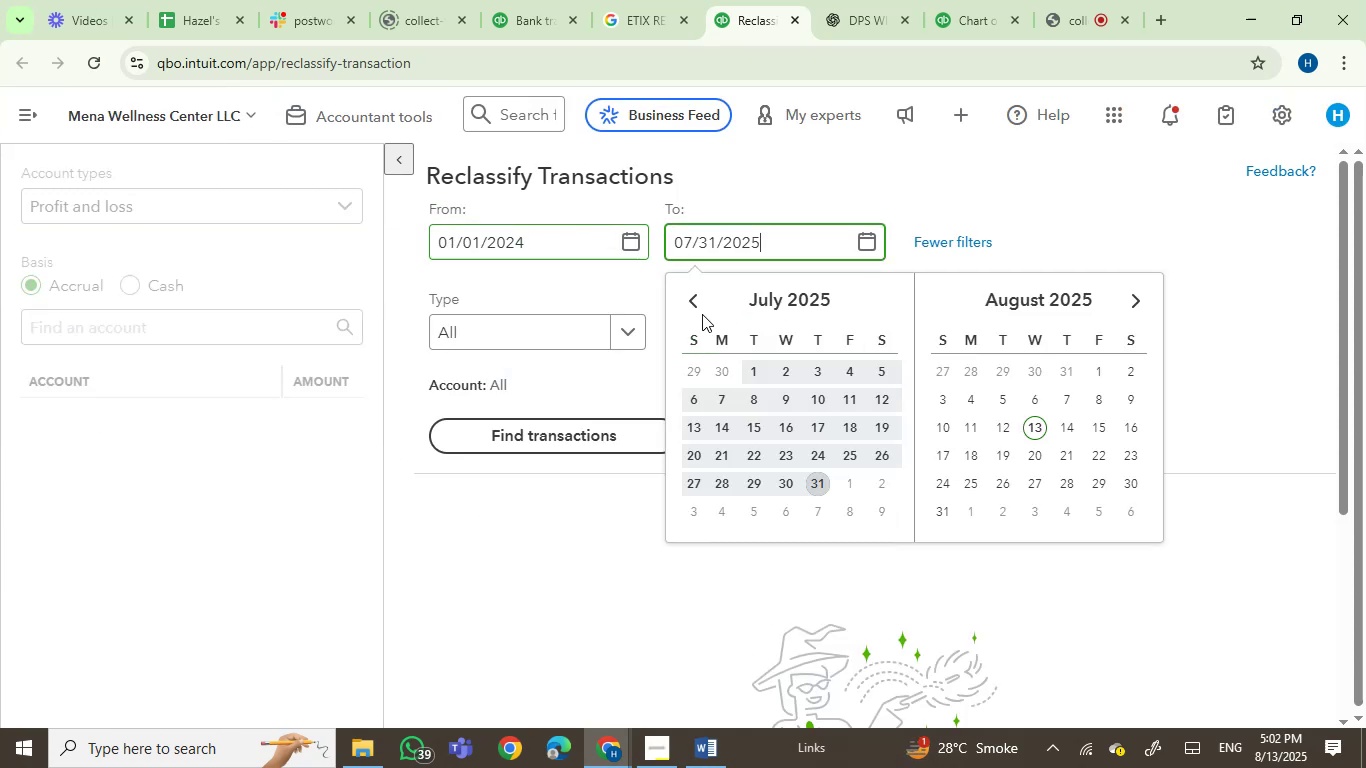 
double_click([701, 308])
 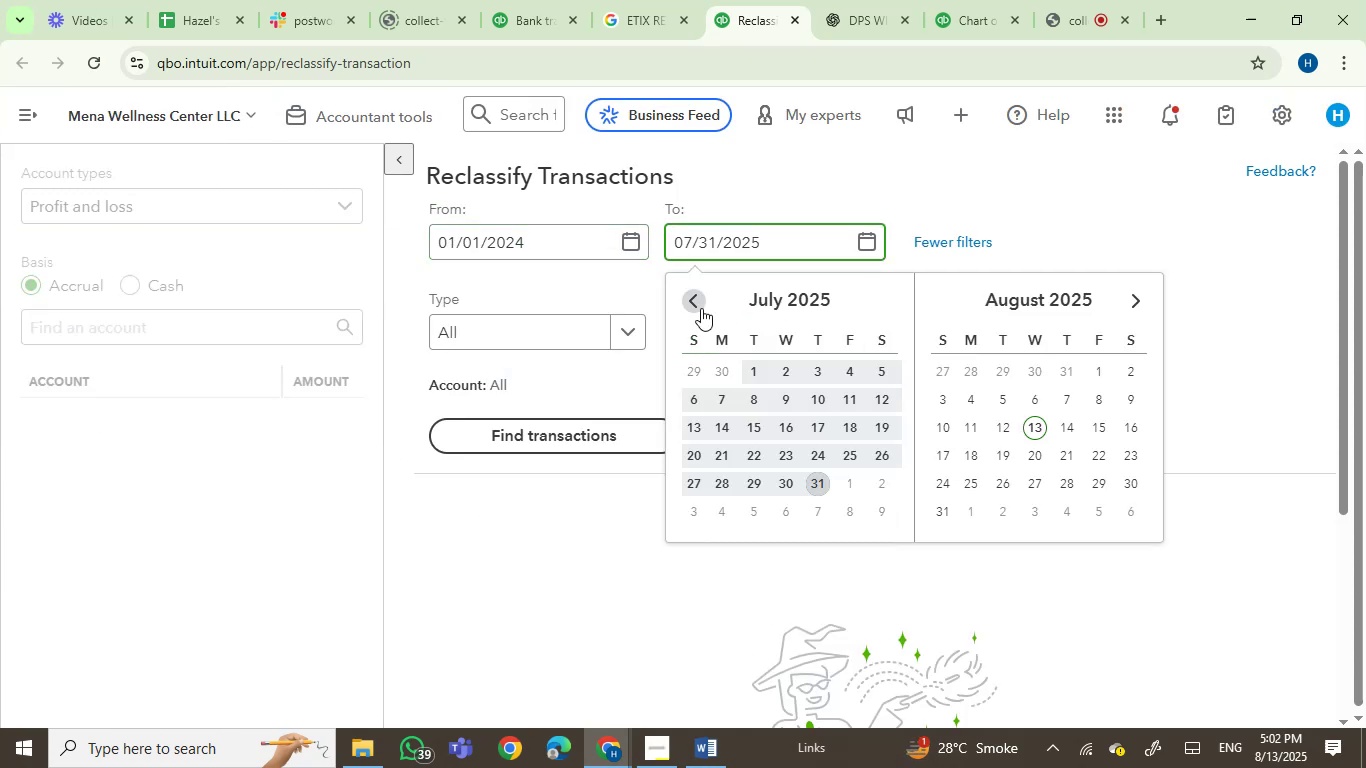 
triple_click([701, 308])
 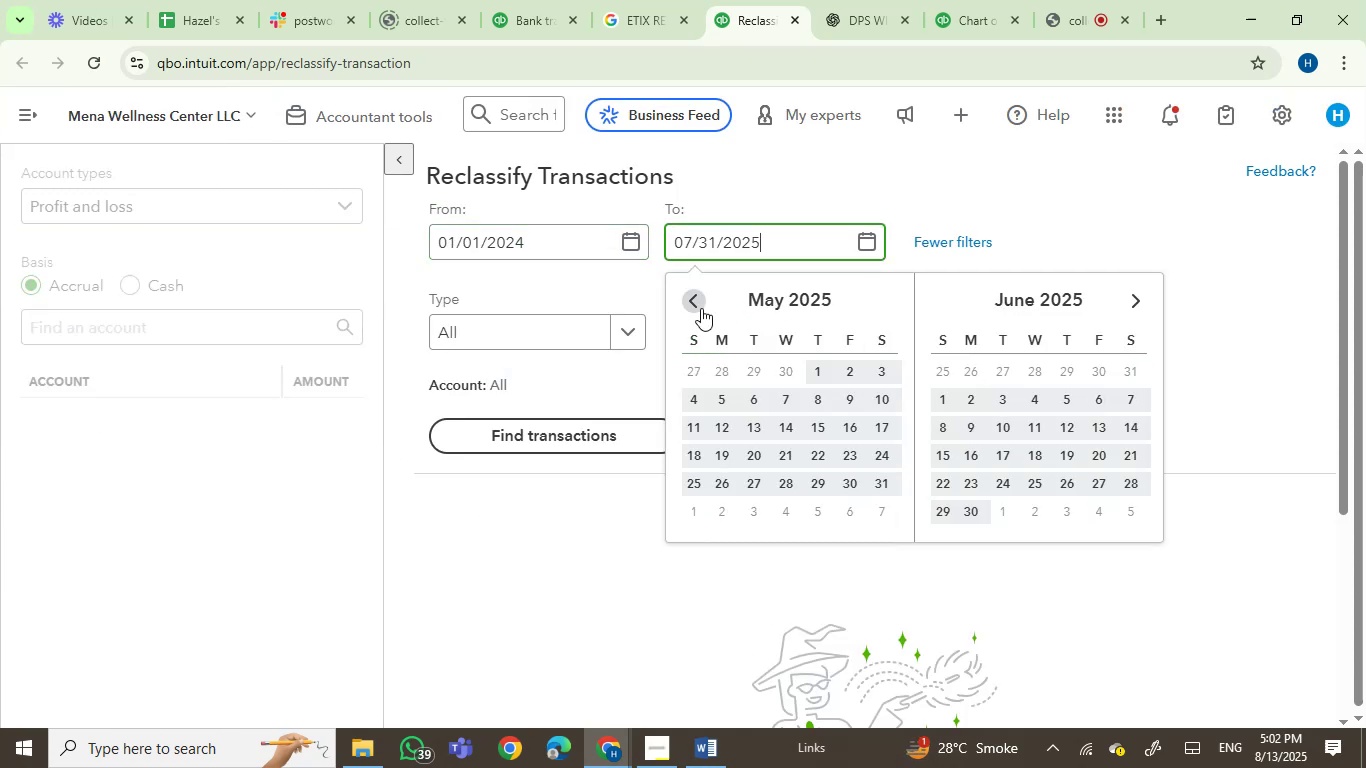 
triple_click([701, 308])
 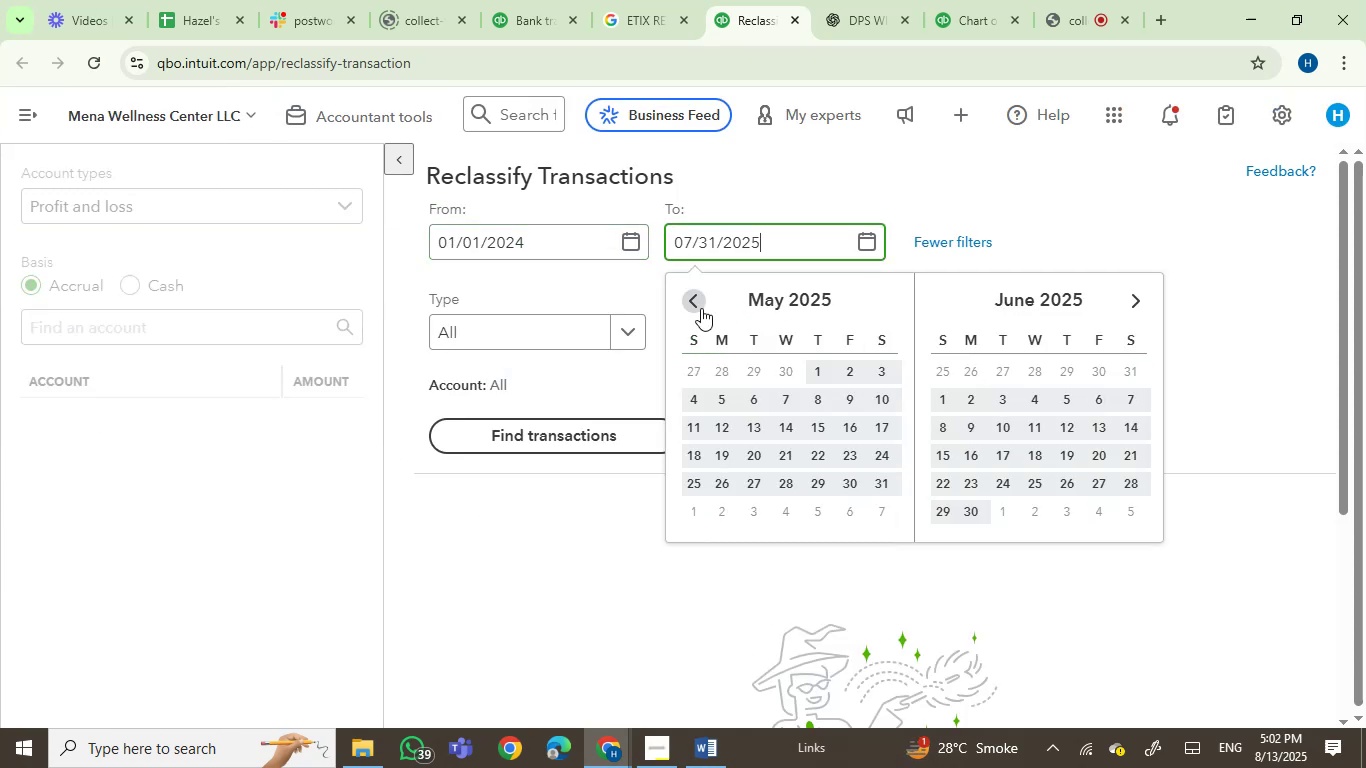 
triple_click([701, 308])
 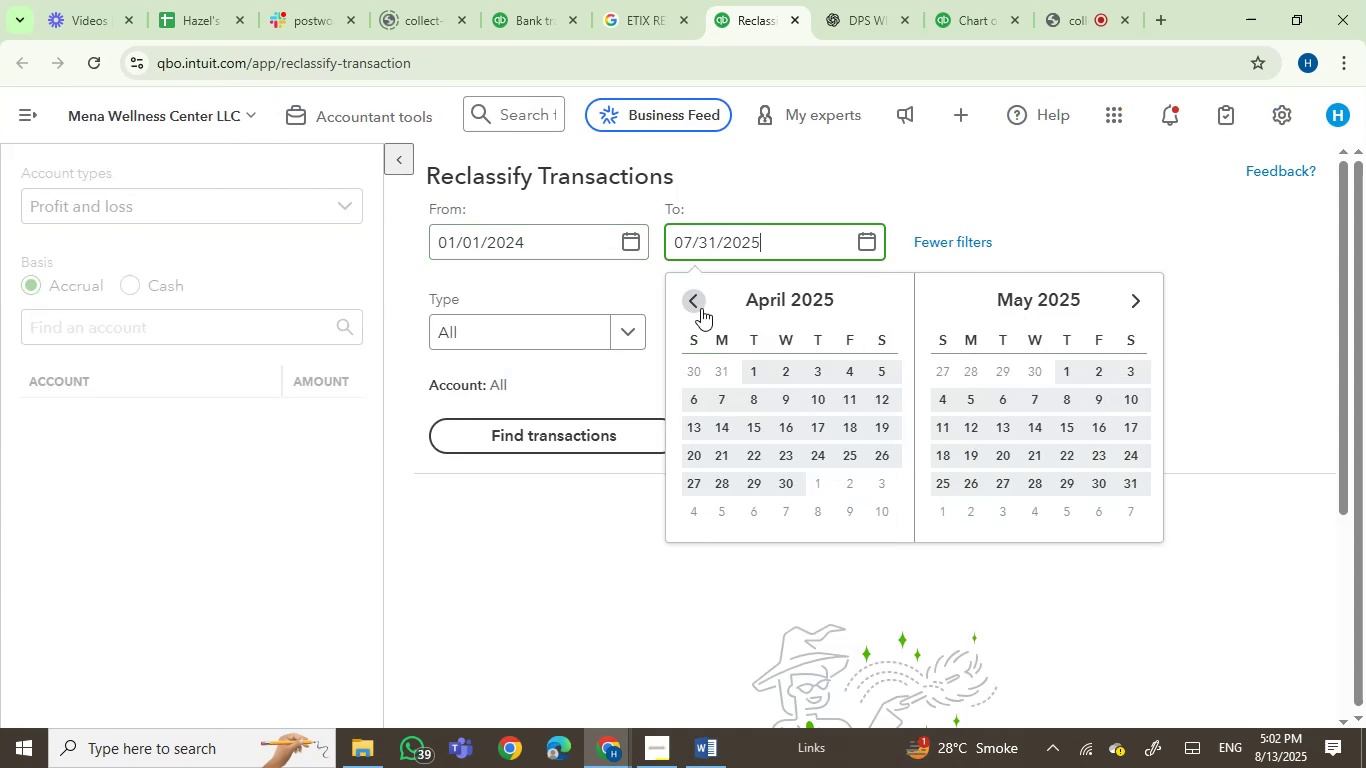 
triple_click([701, 308])
 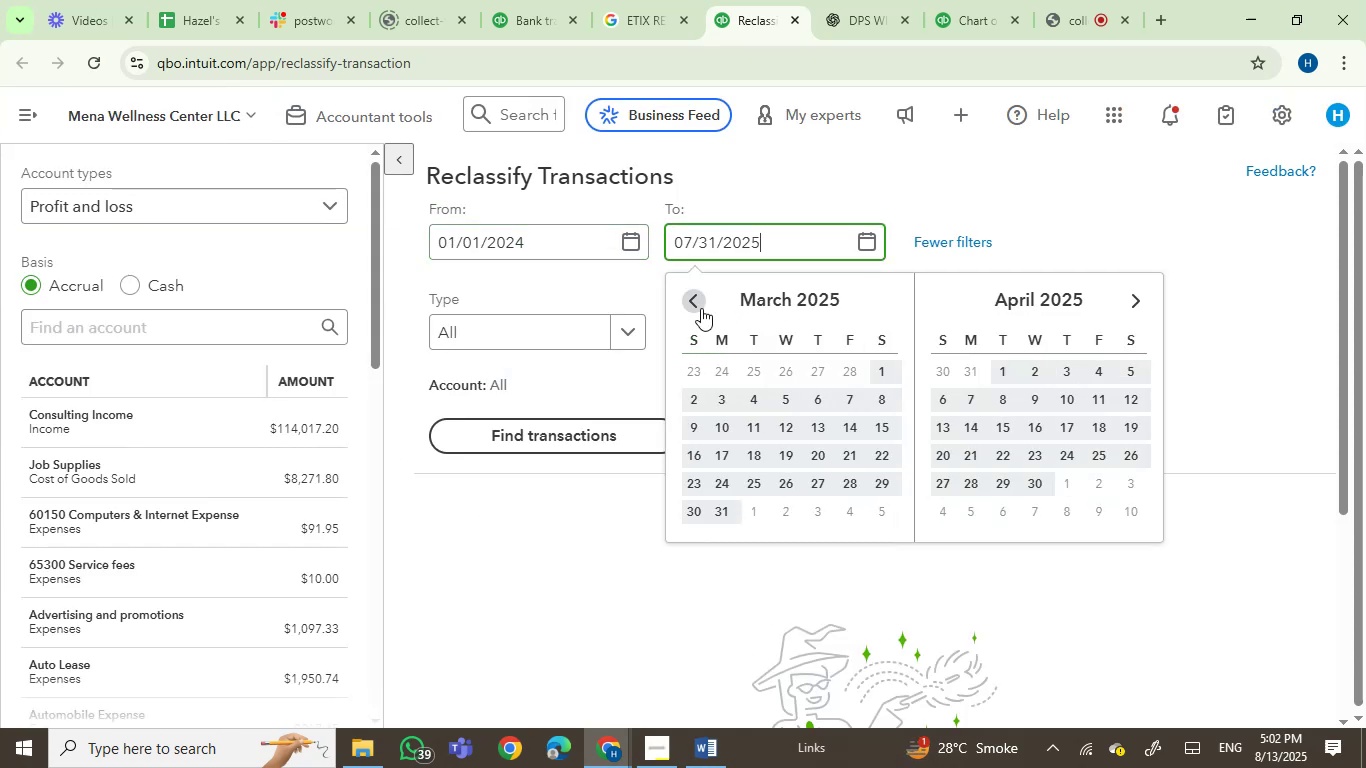 
triple_click([701, 308])
 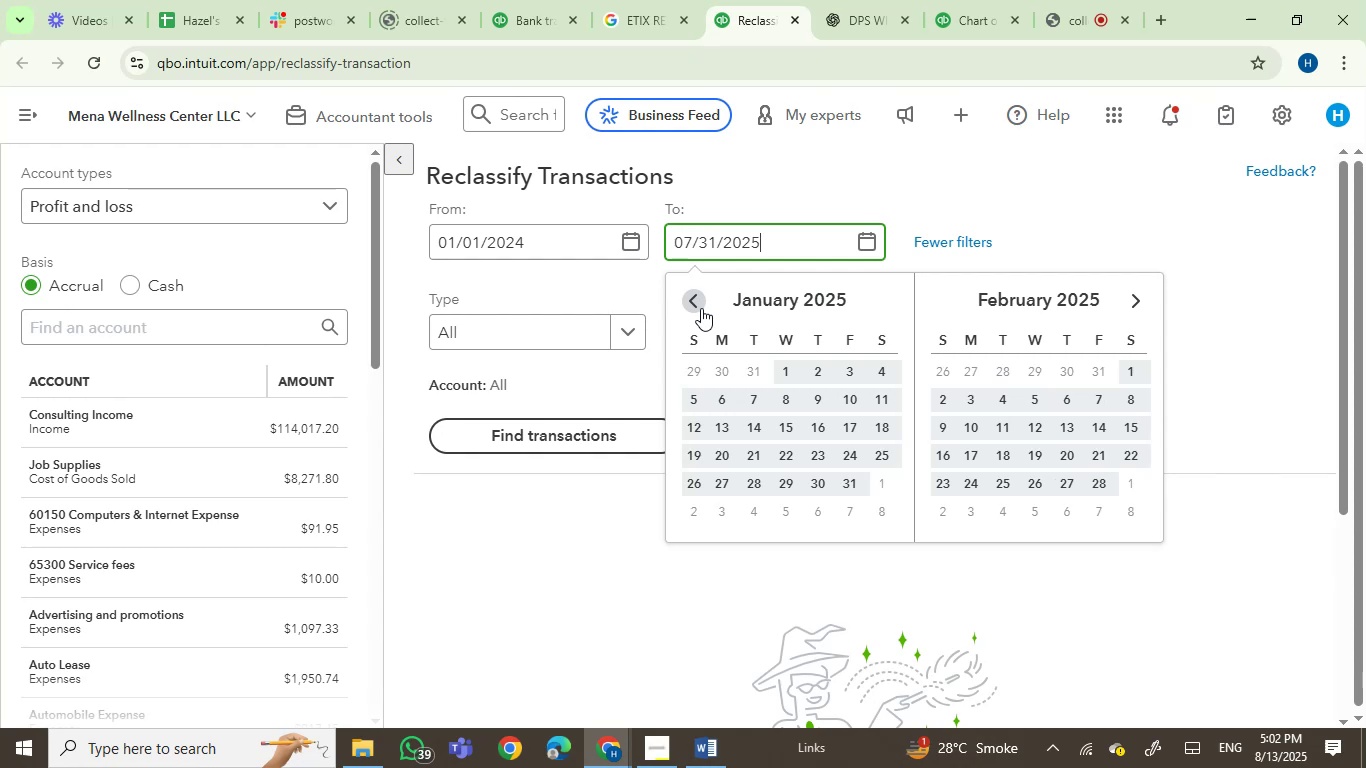 
double_click([701, 308])
 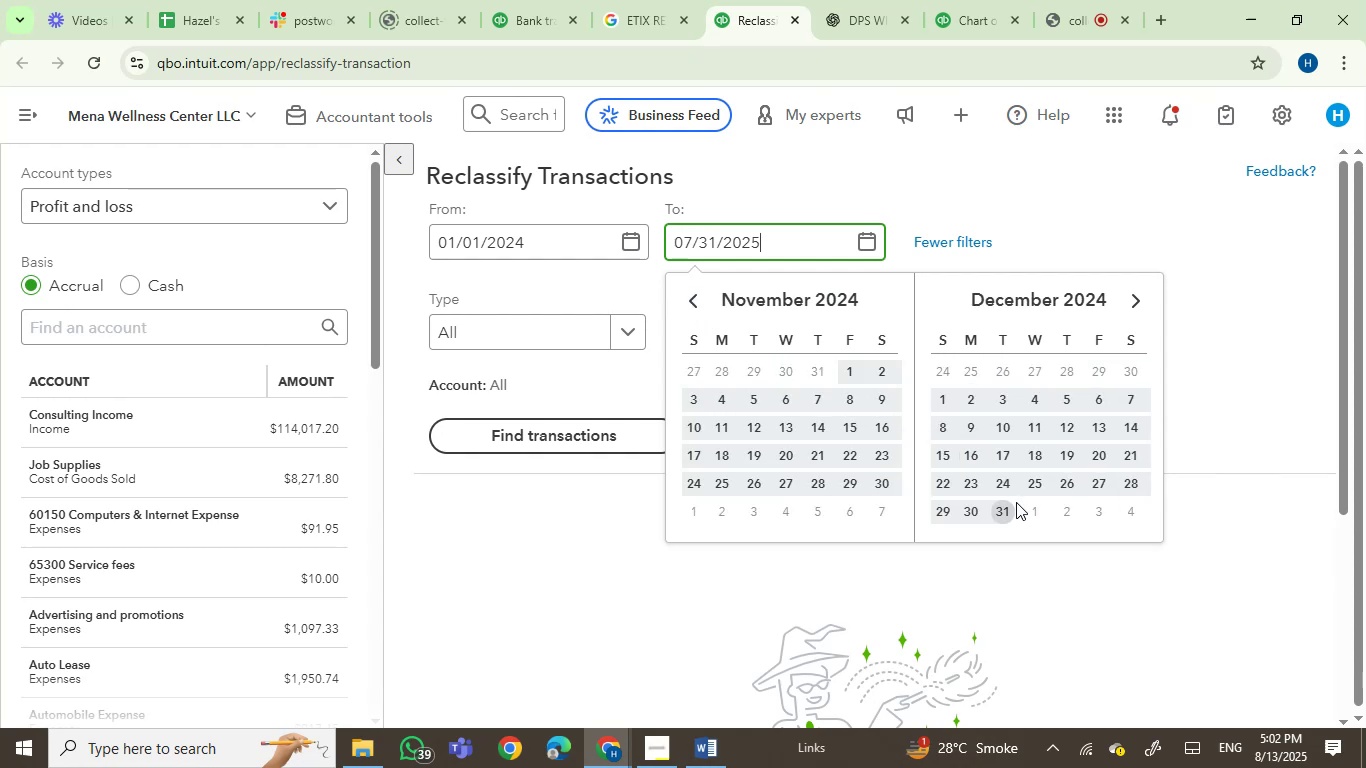 
left_click([1000, 511])
 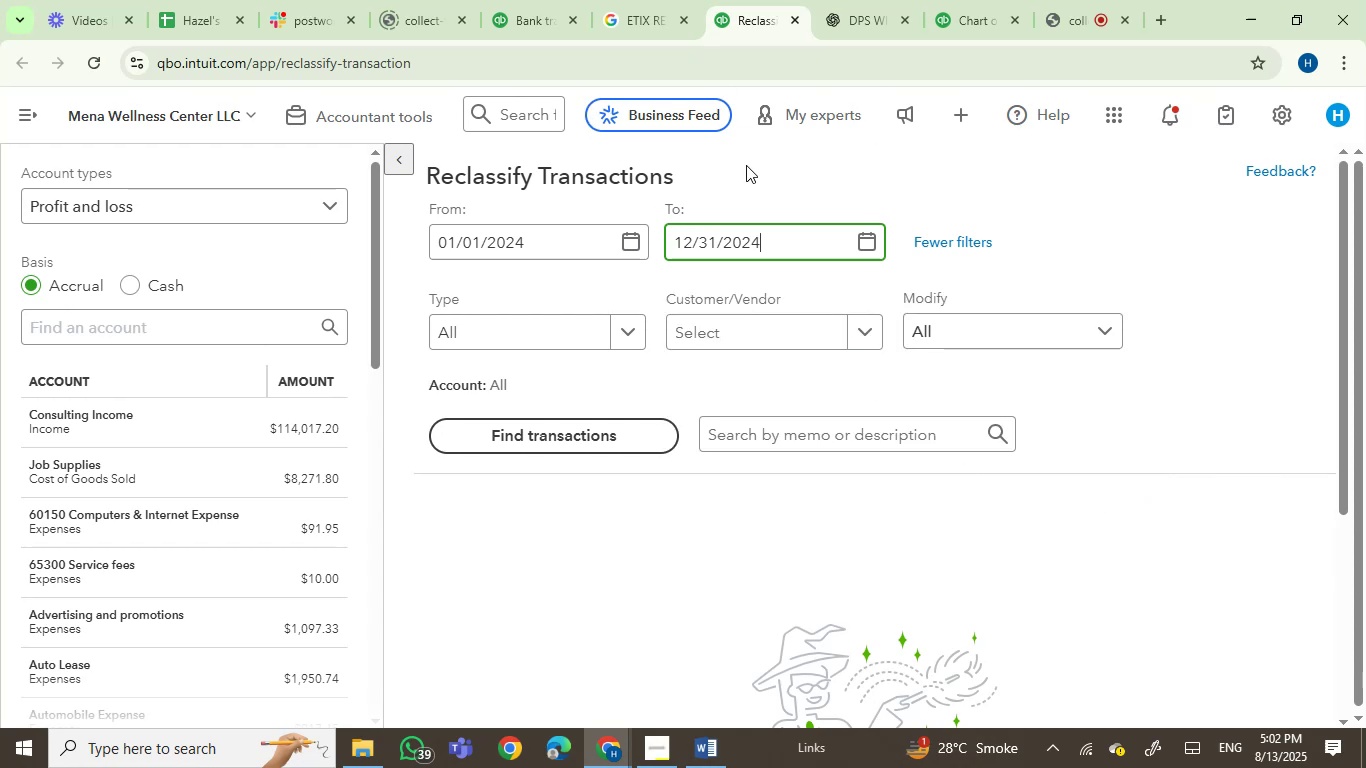 
left_click([516, 32])
 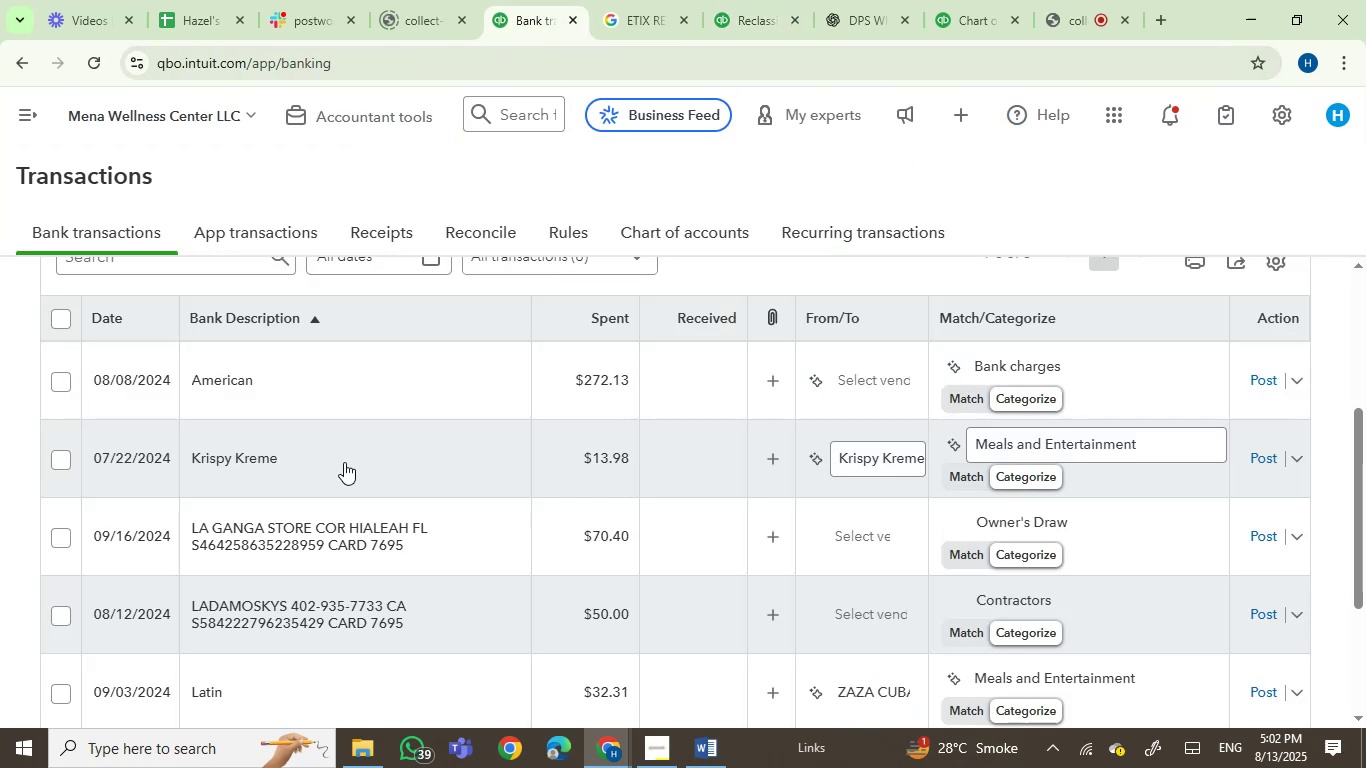 
left_click([342, 465])
 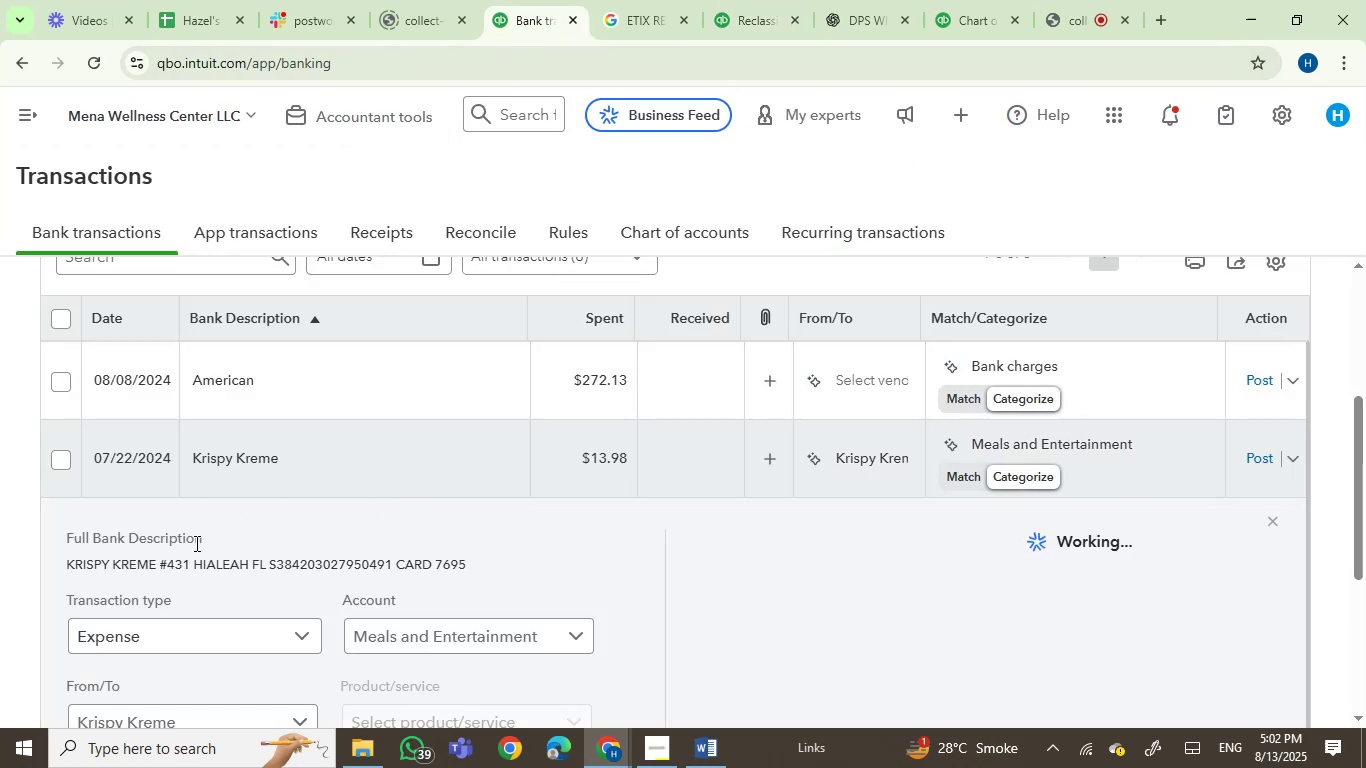 
left_click([94, 570])
 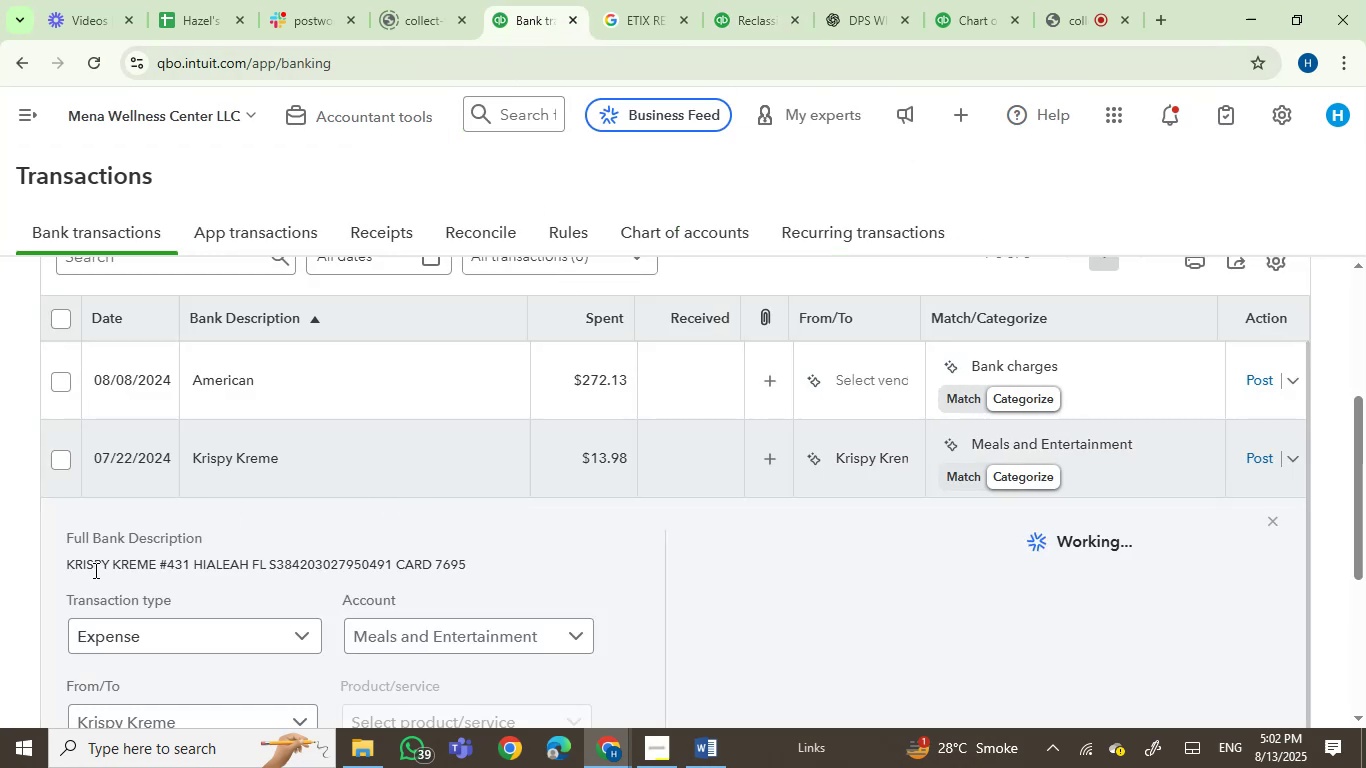 
left_click_drag(start_coordinate=[94, 570], to_coordinate=[138, 571])
 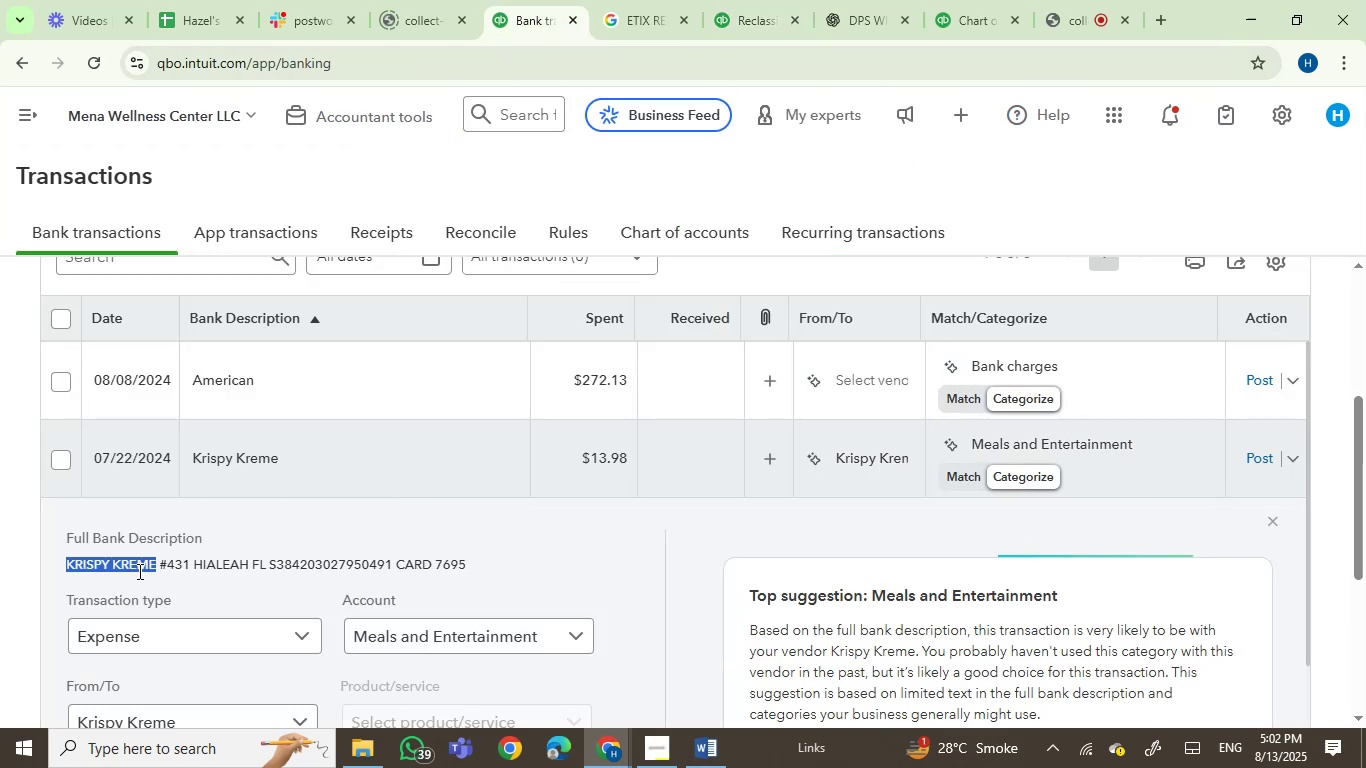 
key(Control+C)
 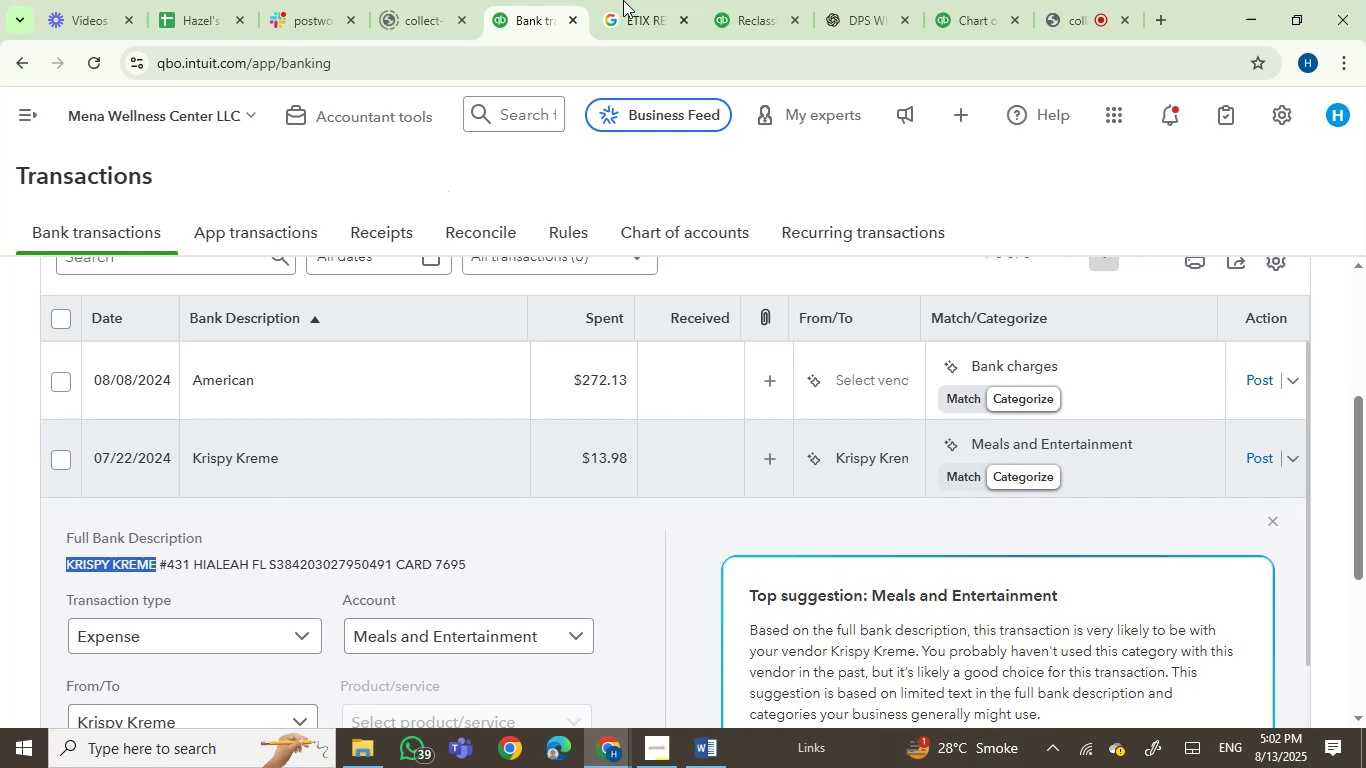 
left_click([631, 0])
 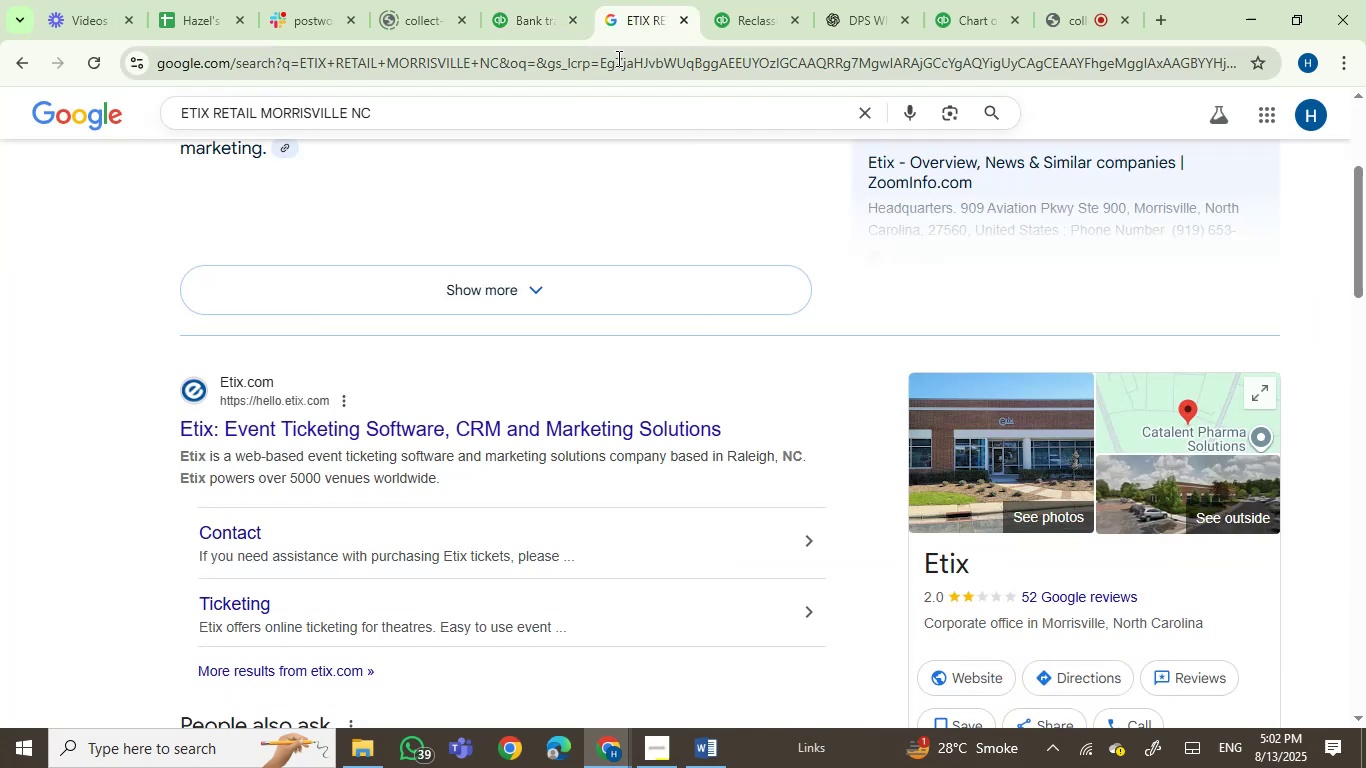 
key(Control+ControlLeft)
 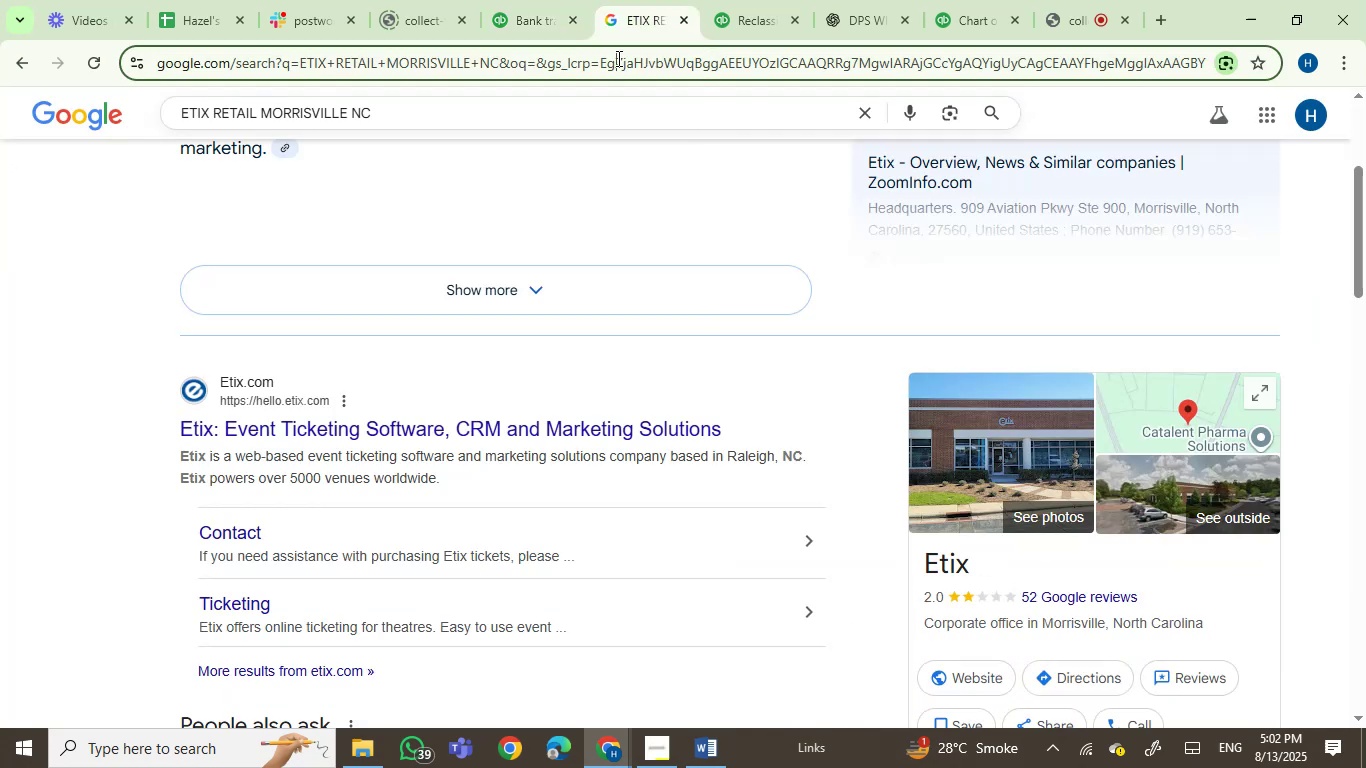 
double_click([617, 58])
 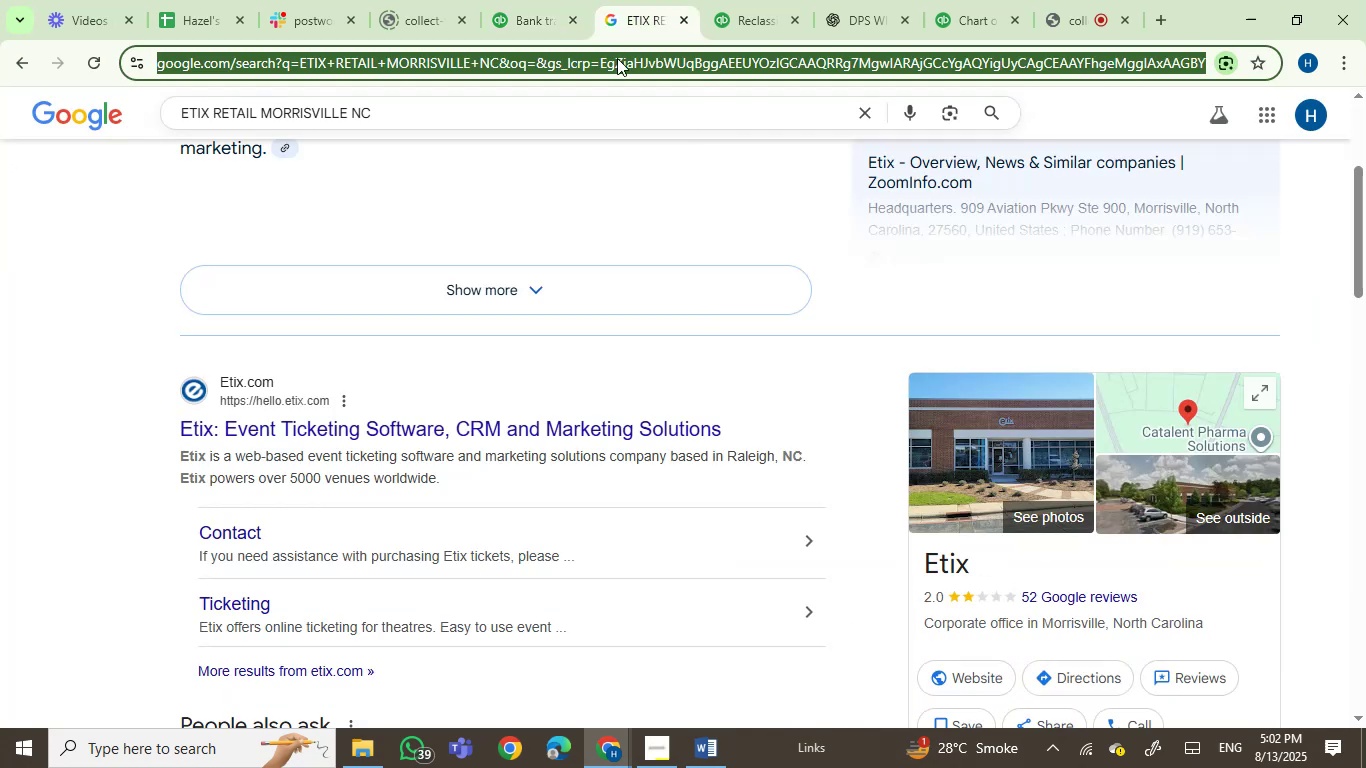 
key(Control+V)
 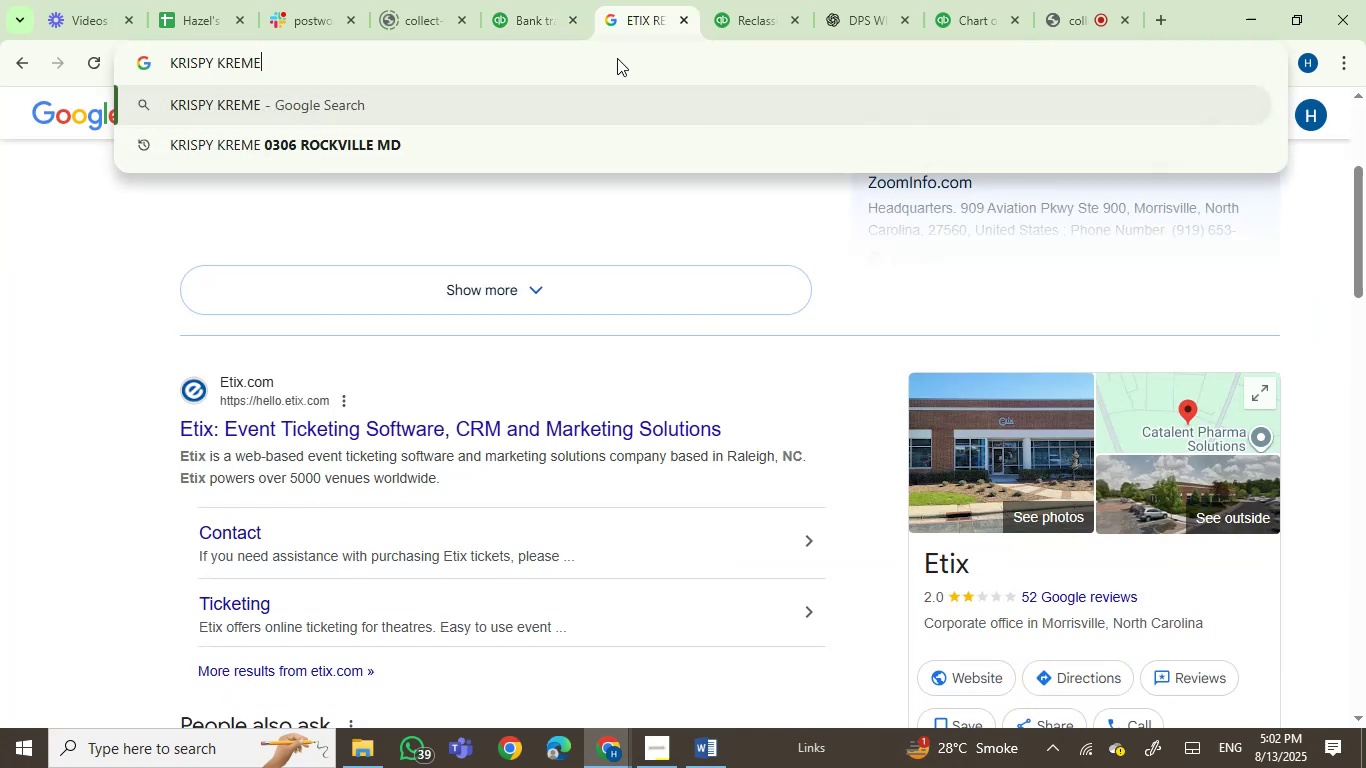 
key(Enter)
 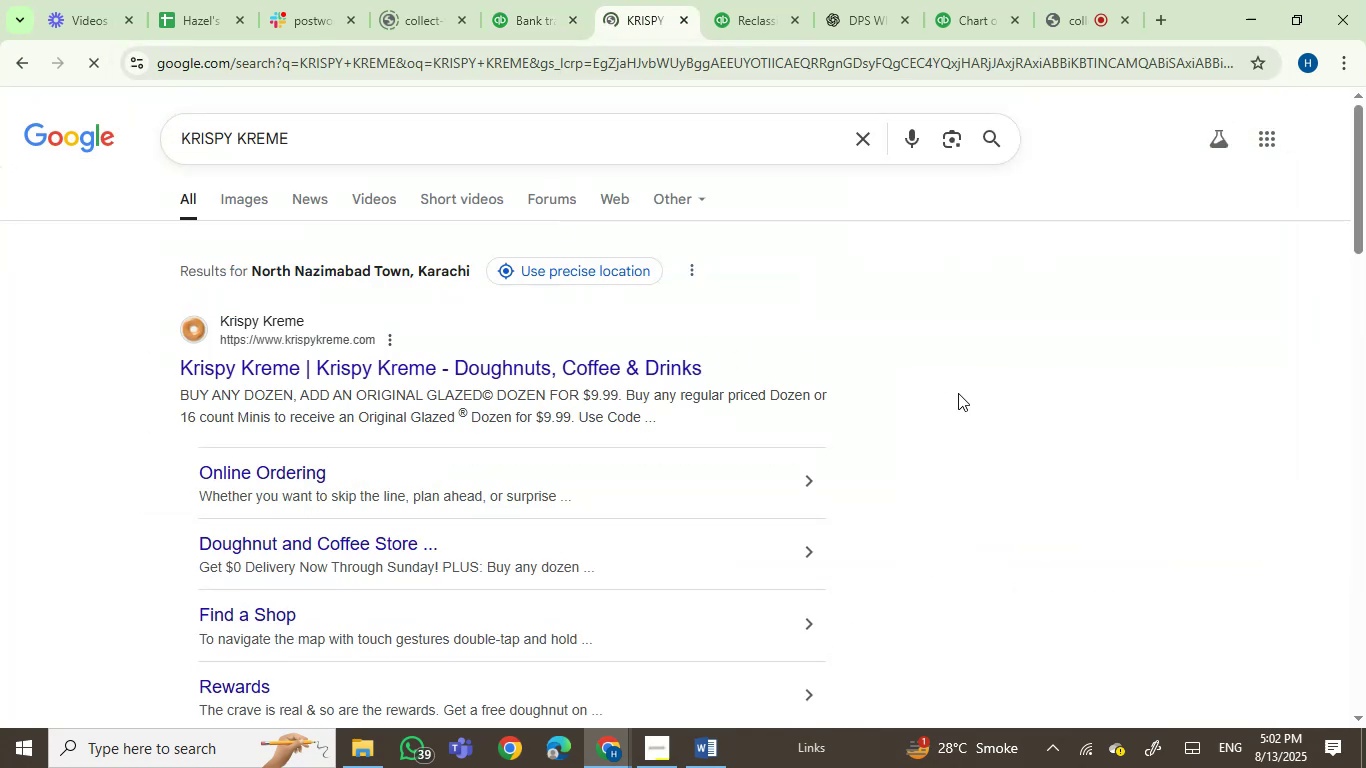 
wait(7.95)
 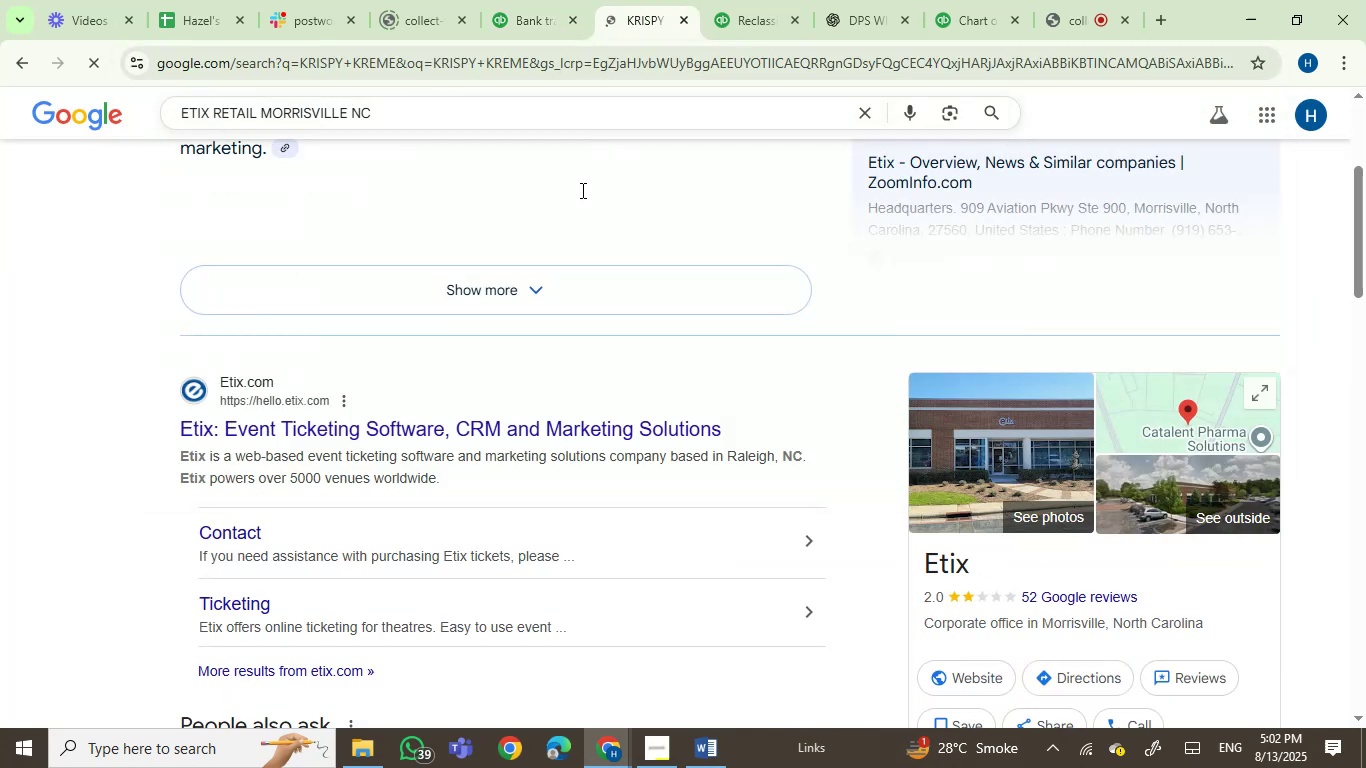 
left_click([502, 0])
 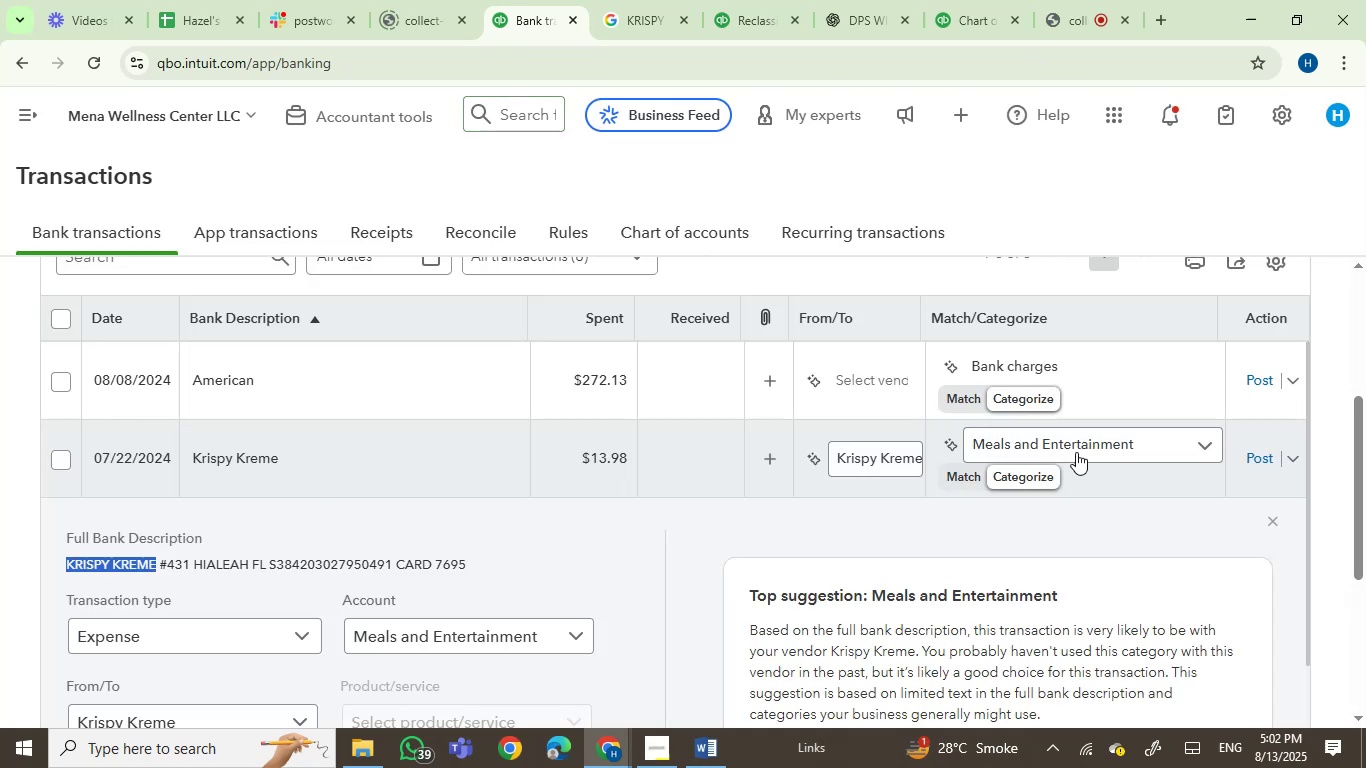 
left_click([1255, 455])
 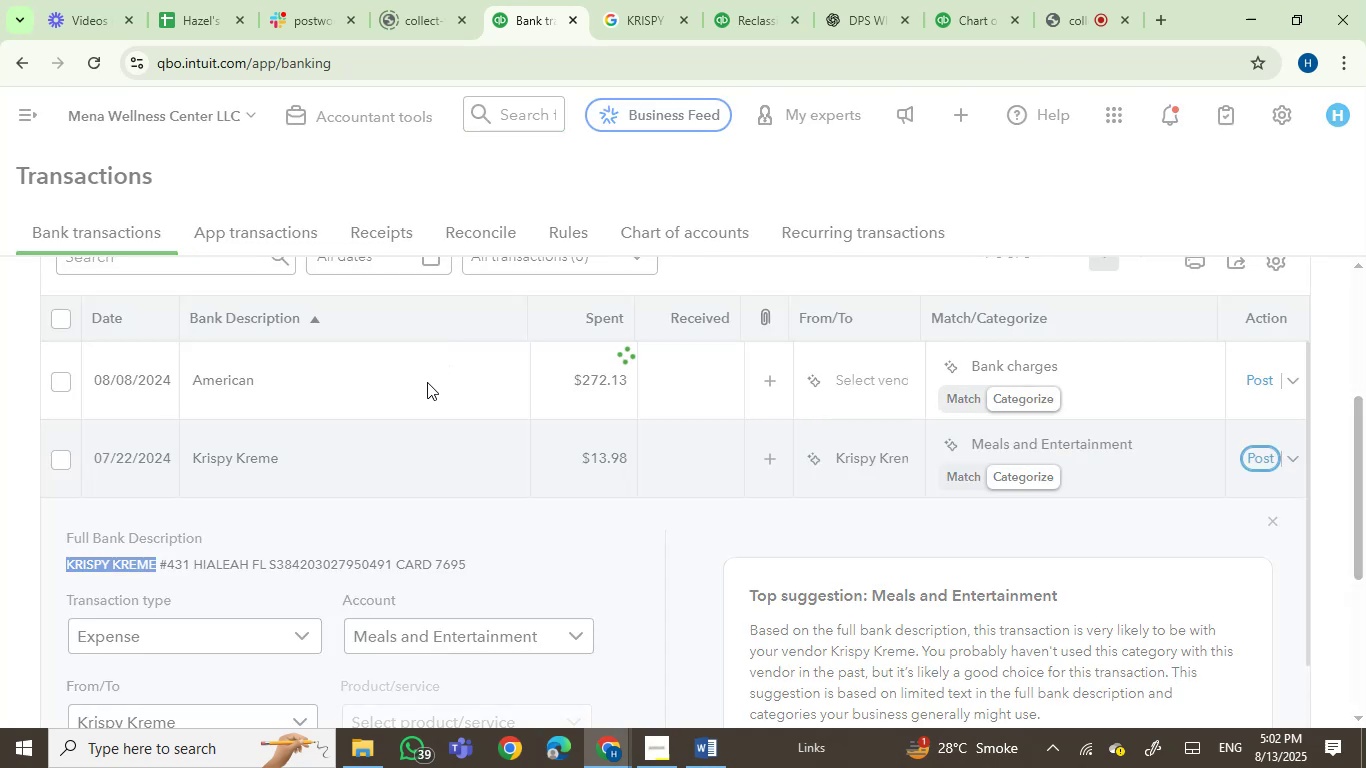 
mouse_move([400, 466])
 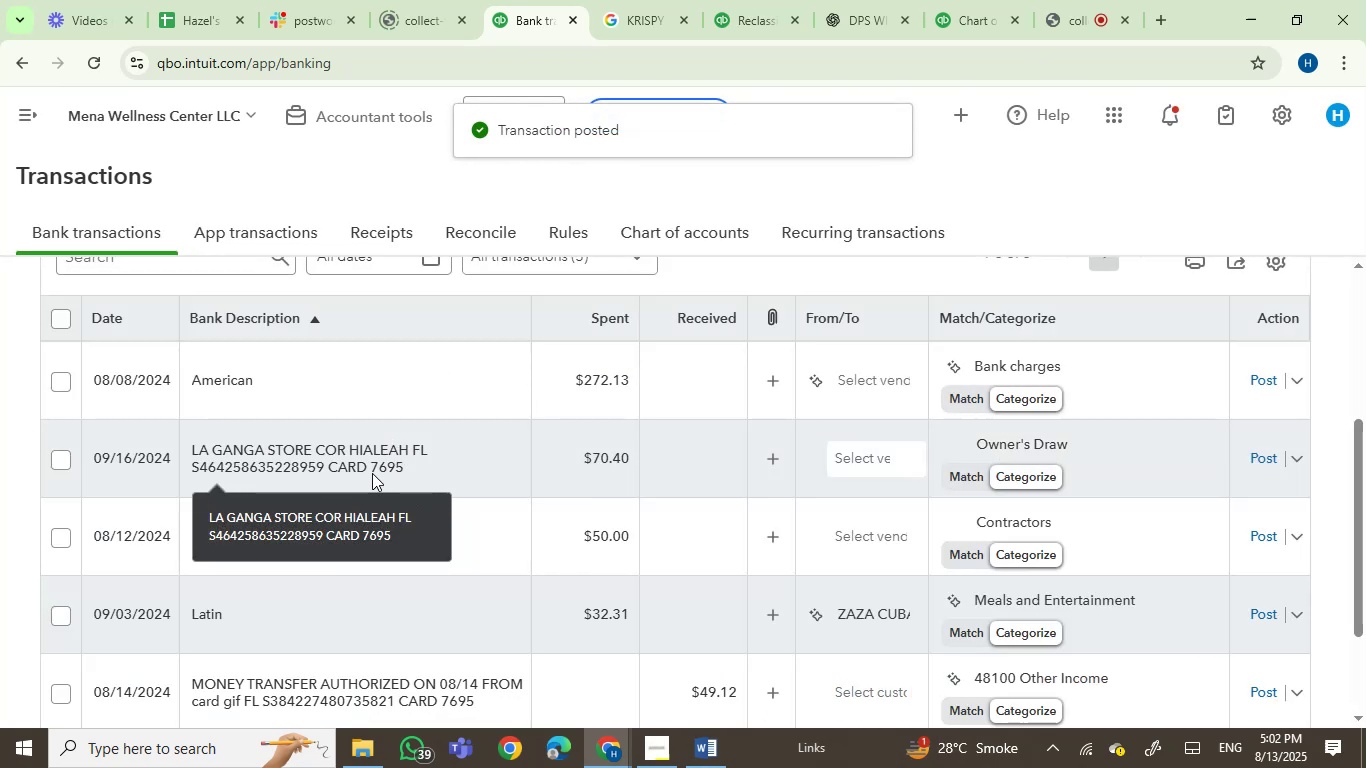 
left_click([374, 472])
 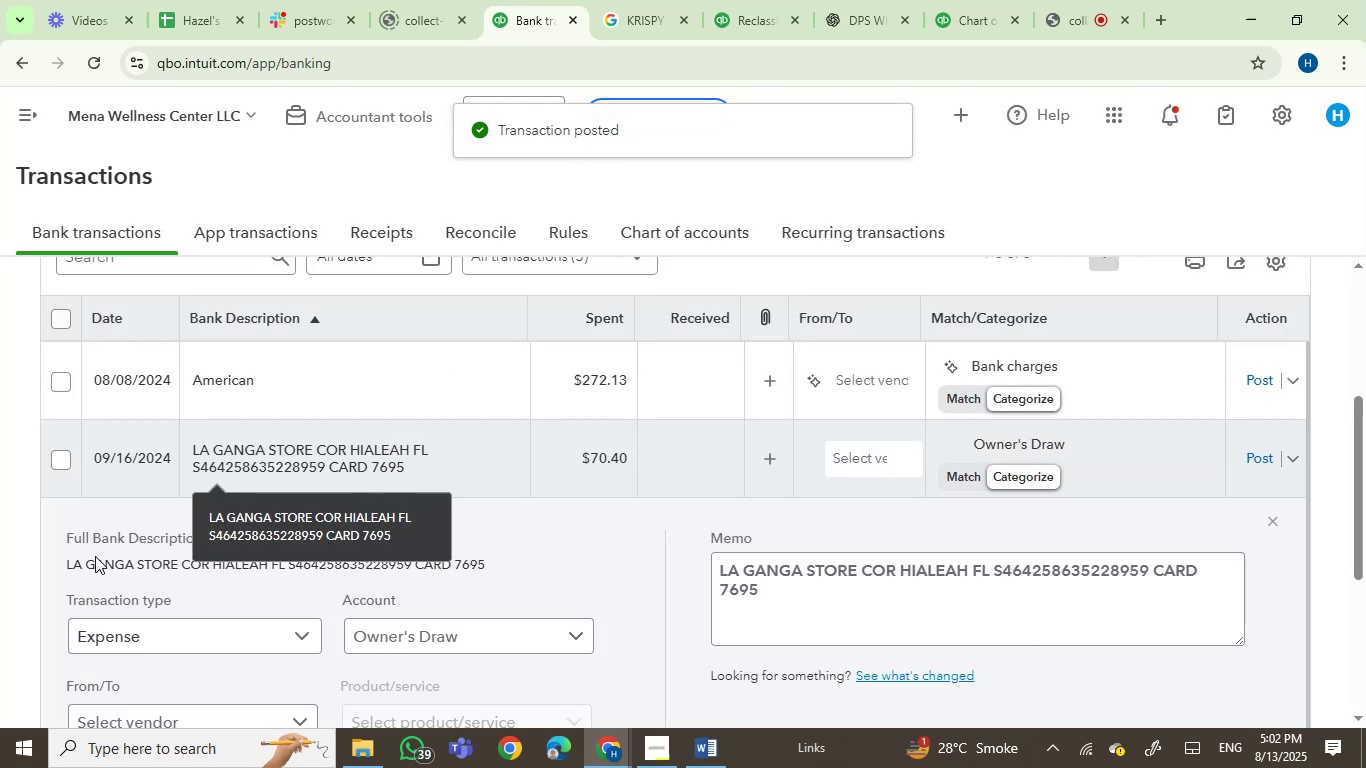 
left_click([77, 563])
 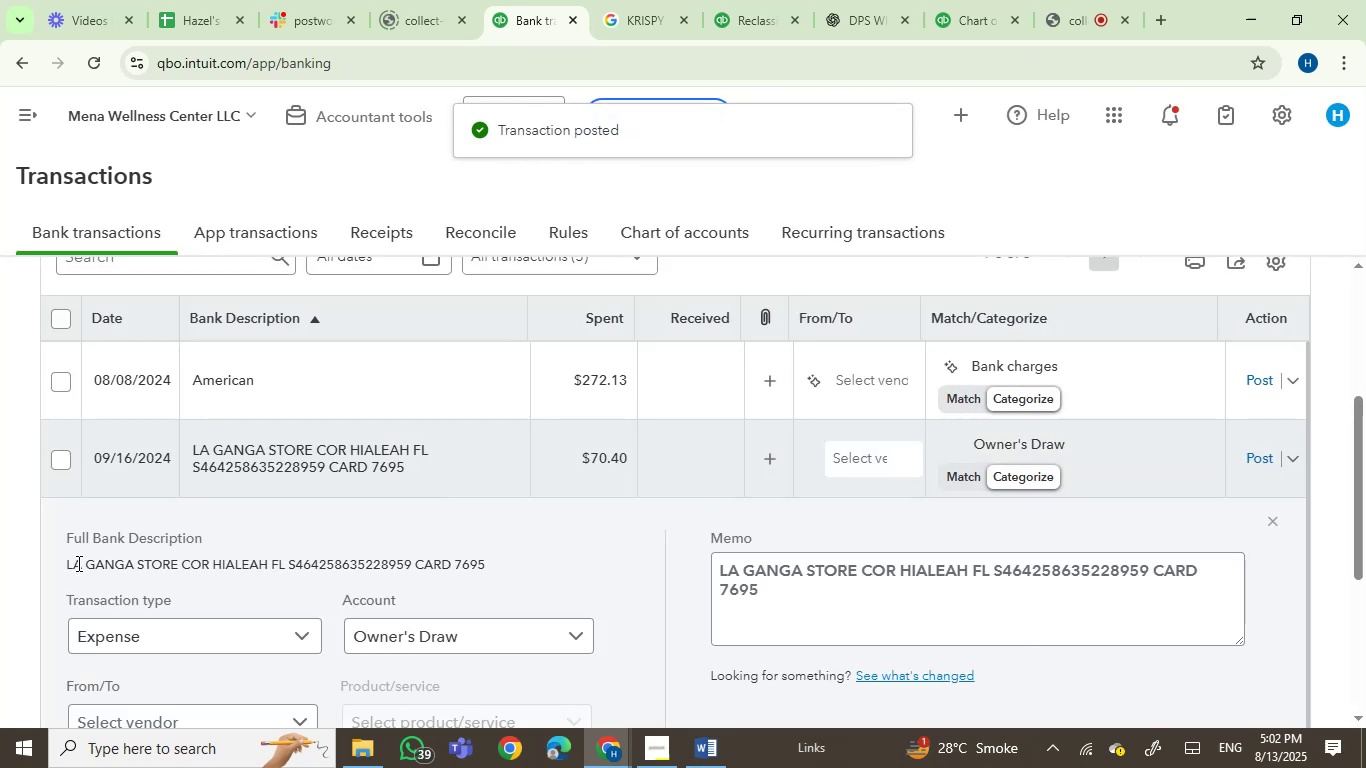 
left_click_drag(start_coordinate=[77, 563], to_coordinate=[288, 577])
 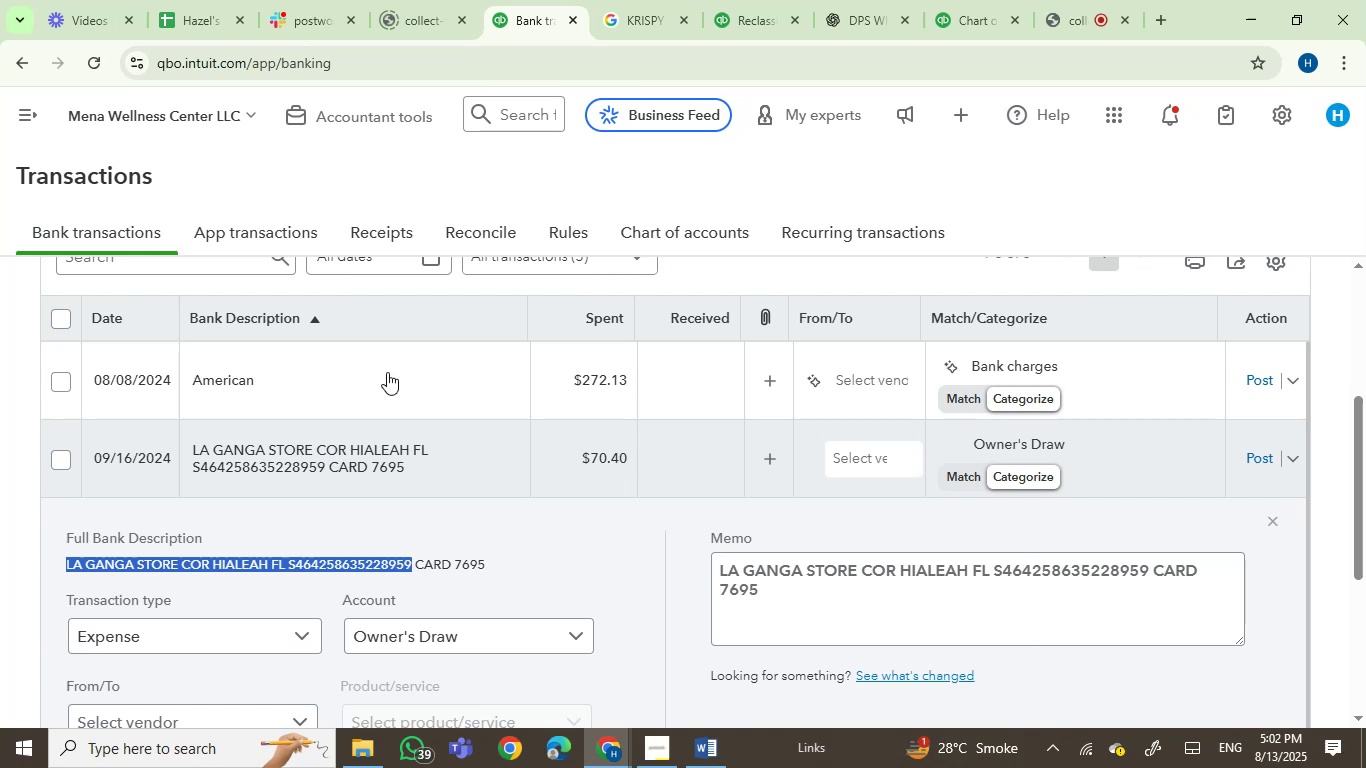 
key(Control+C)
 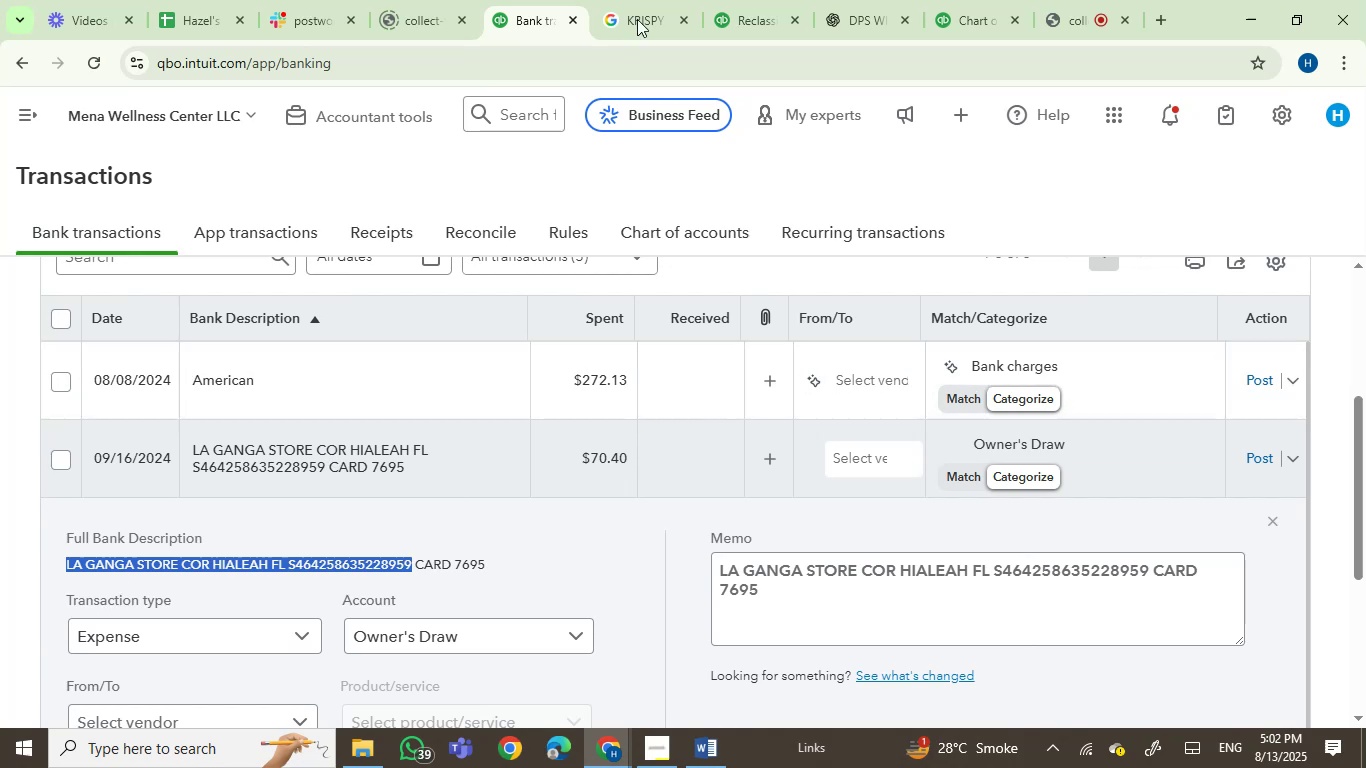 
left_click_drag(start_coordinate=[649, 0], to_coordinate=[649, 7])
 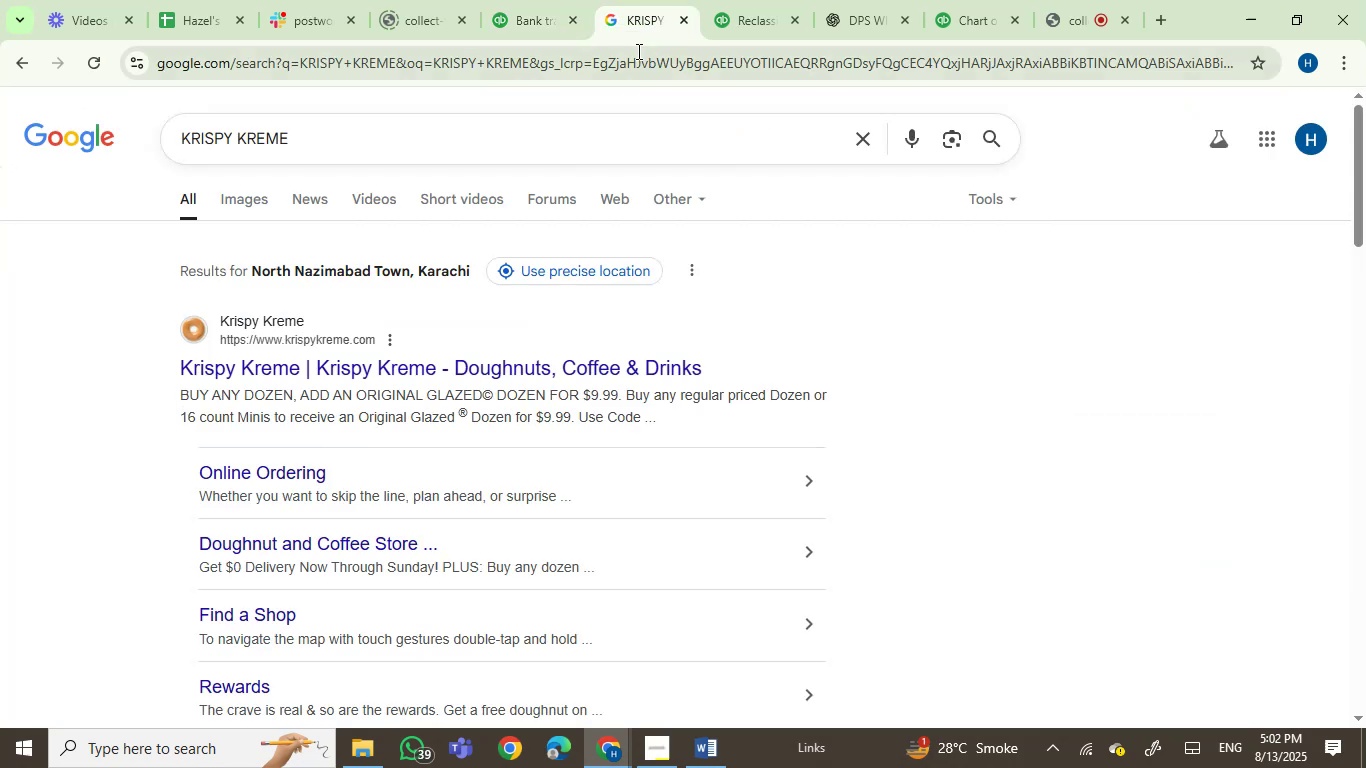 
key(Control+ControlLeft)
 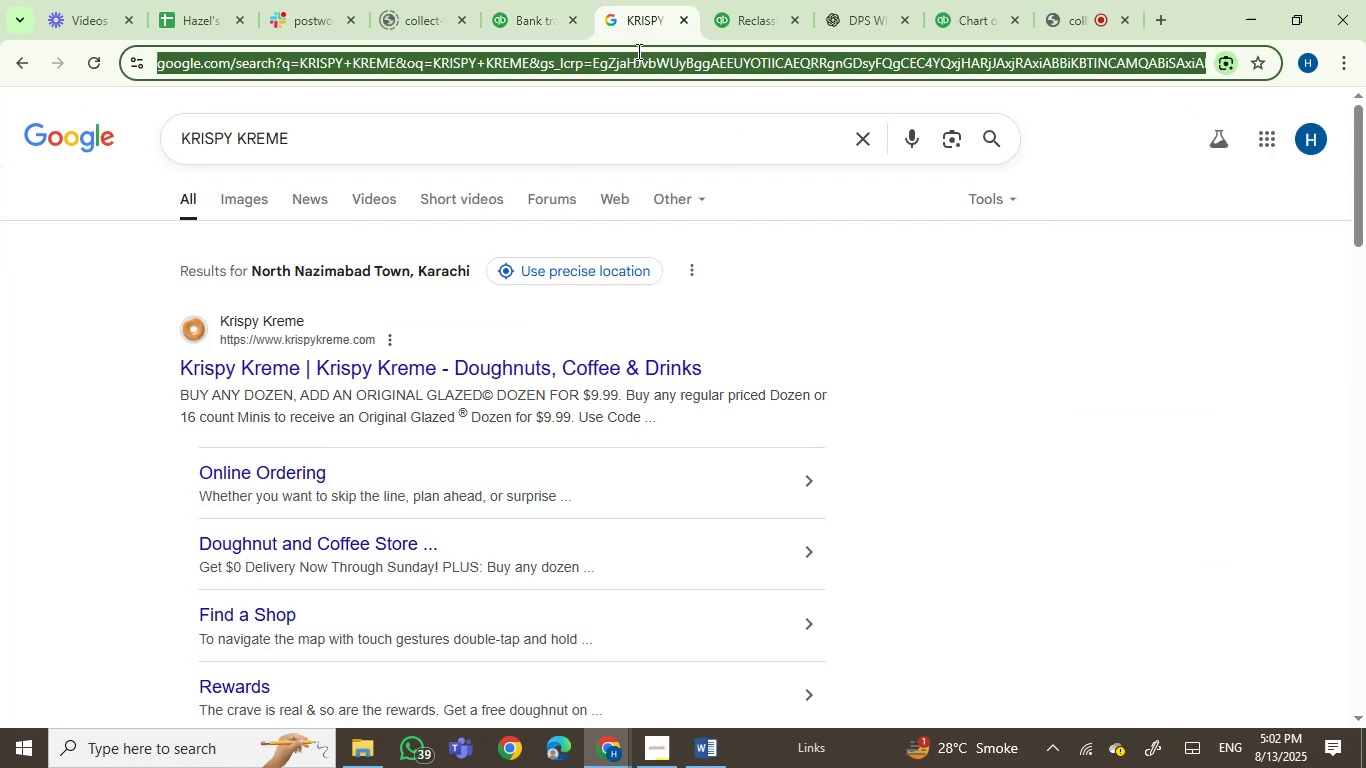 
double_click([637, 51])
 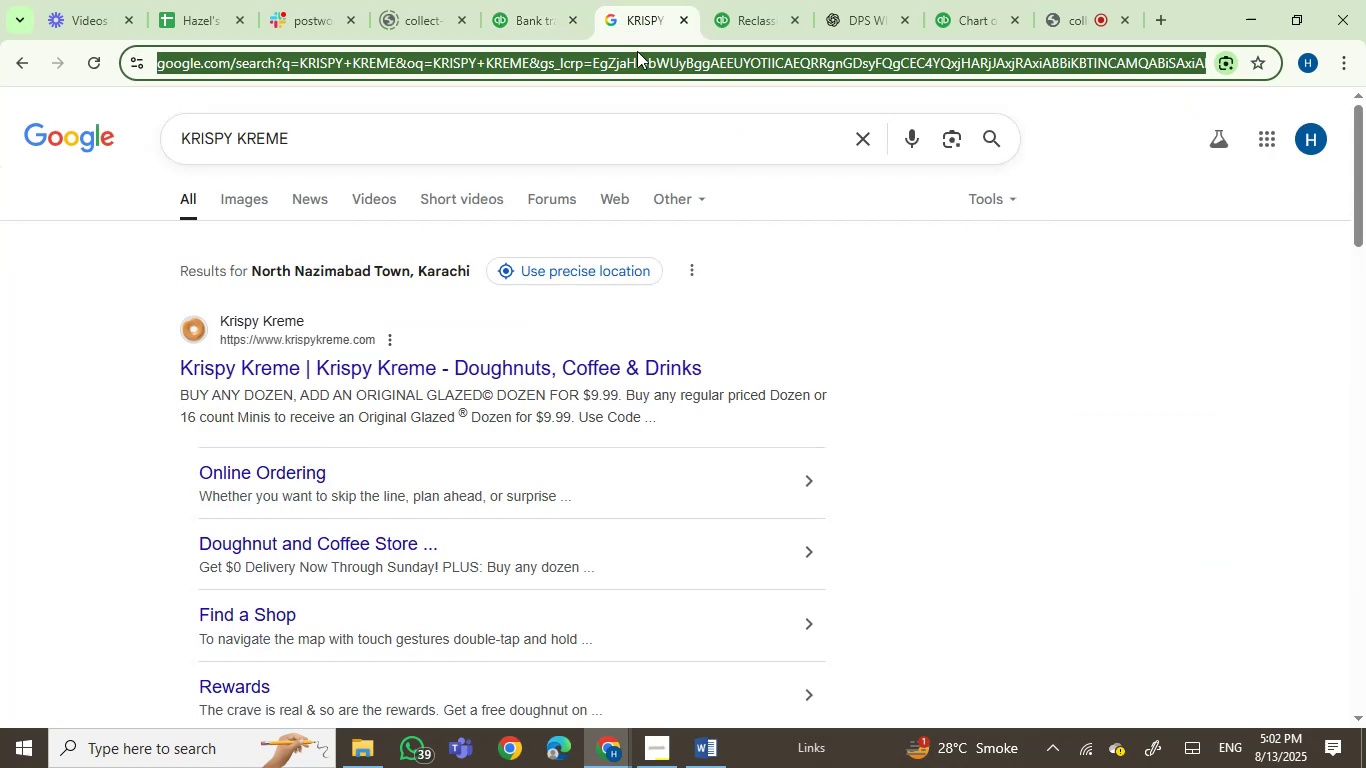 
key(Control+V)
 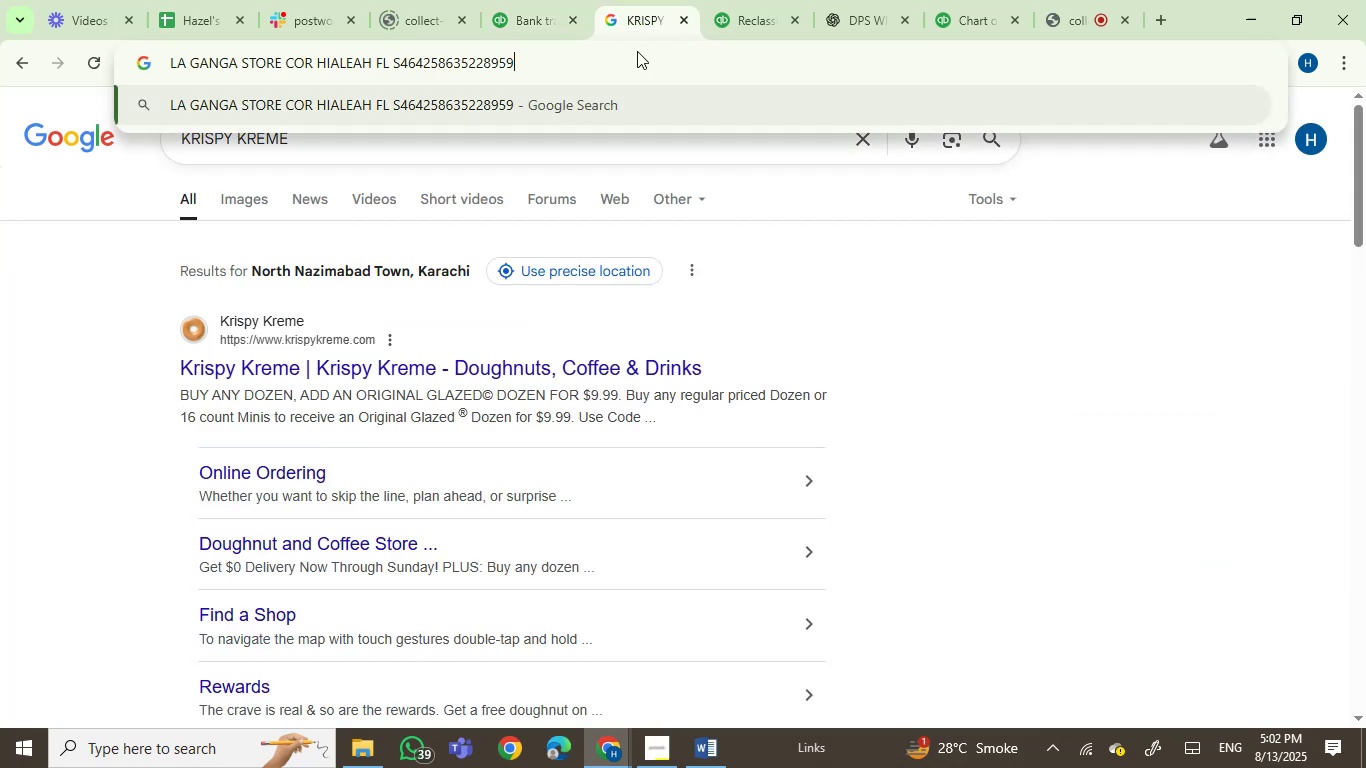 
key(Enter)
 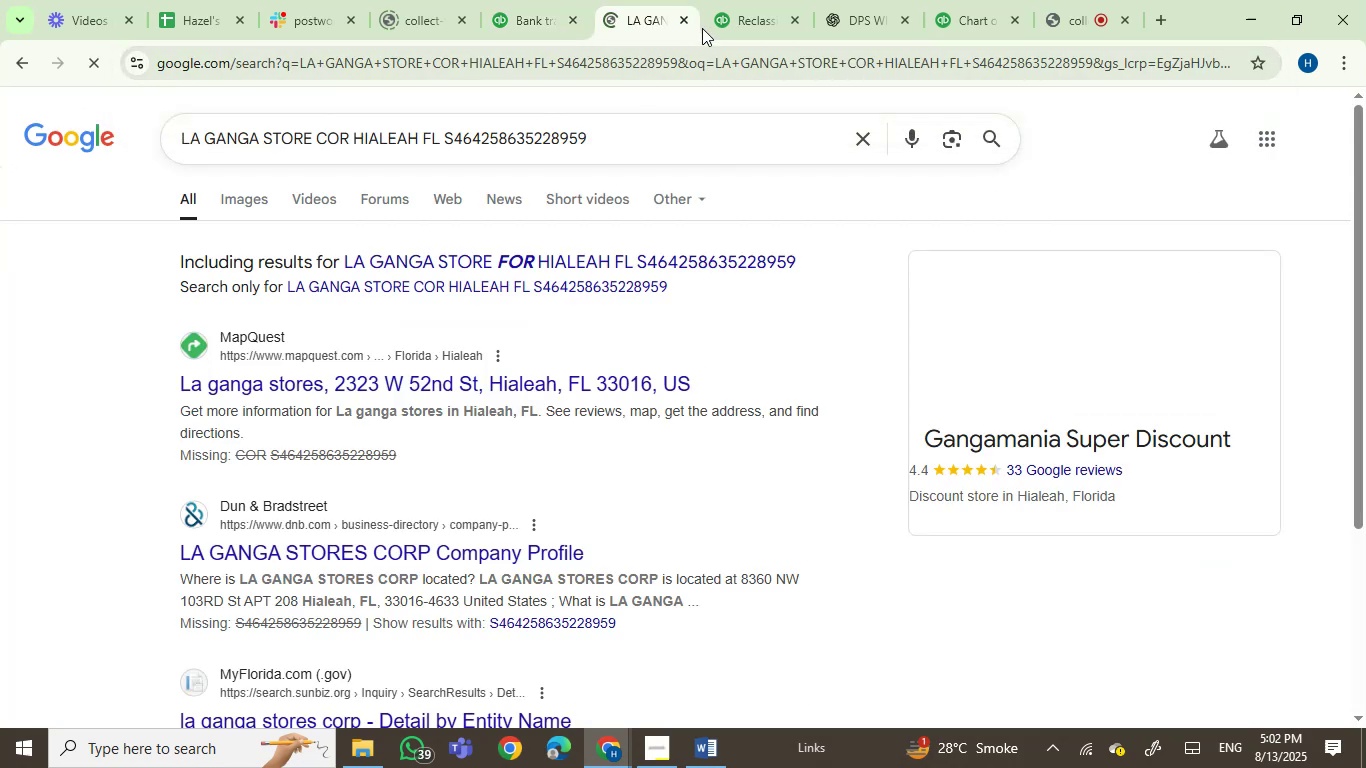 
left_click([714, 20])
 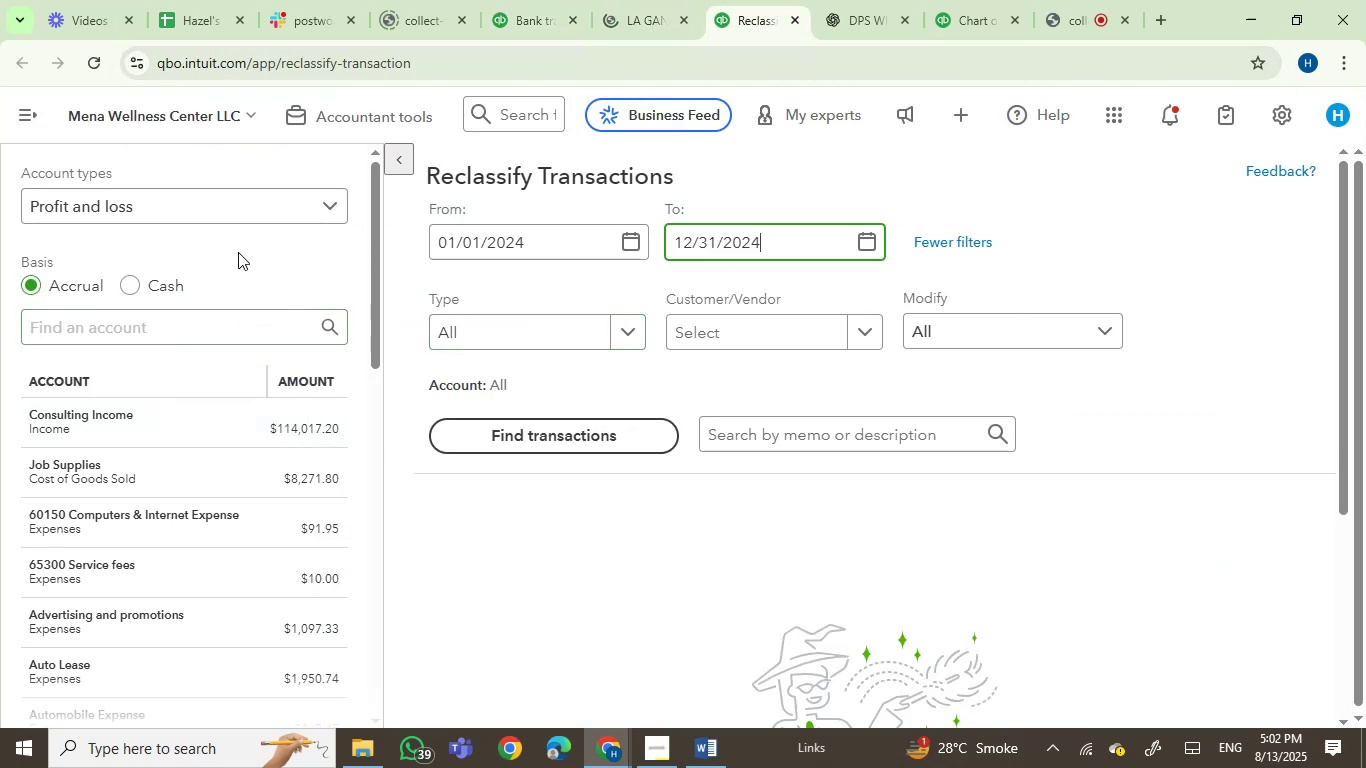 
left_click([276, 198])
 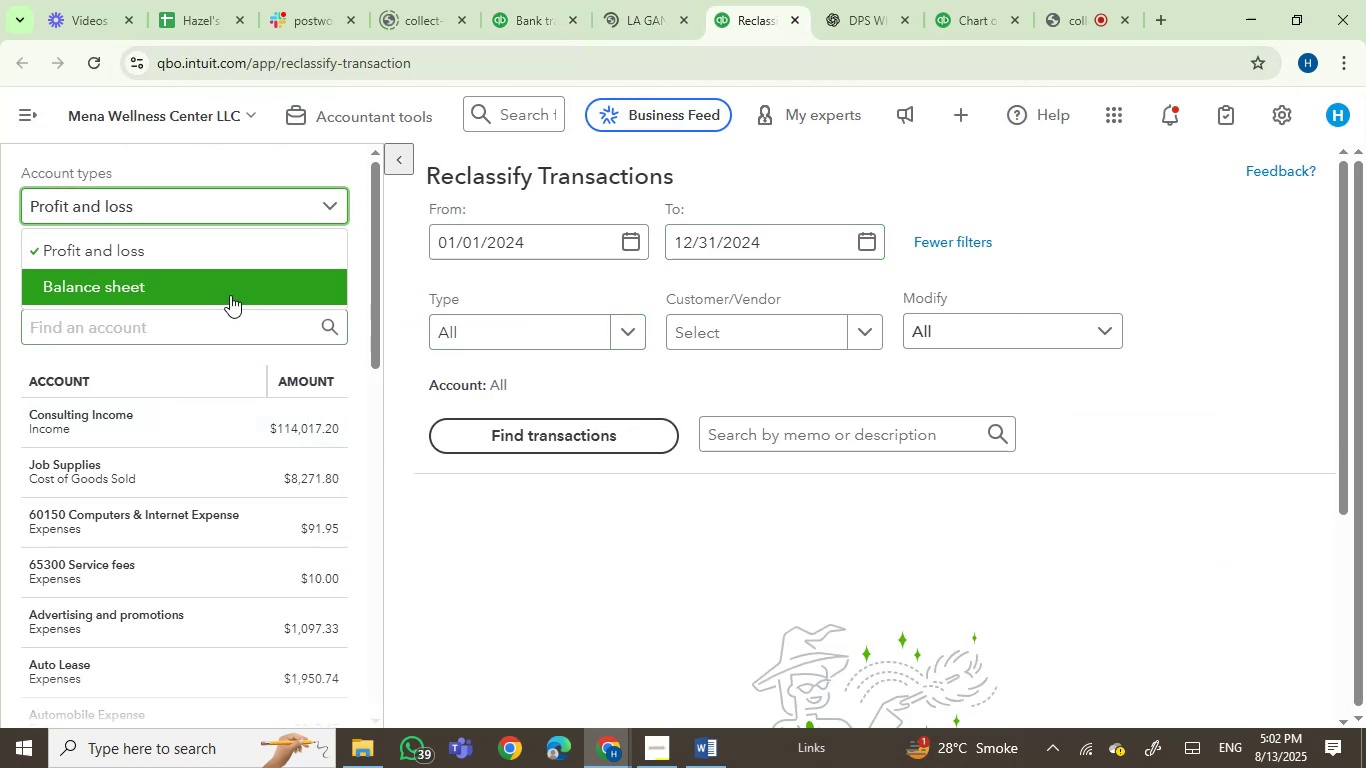 
left_click([230, 299])
 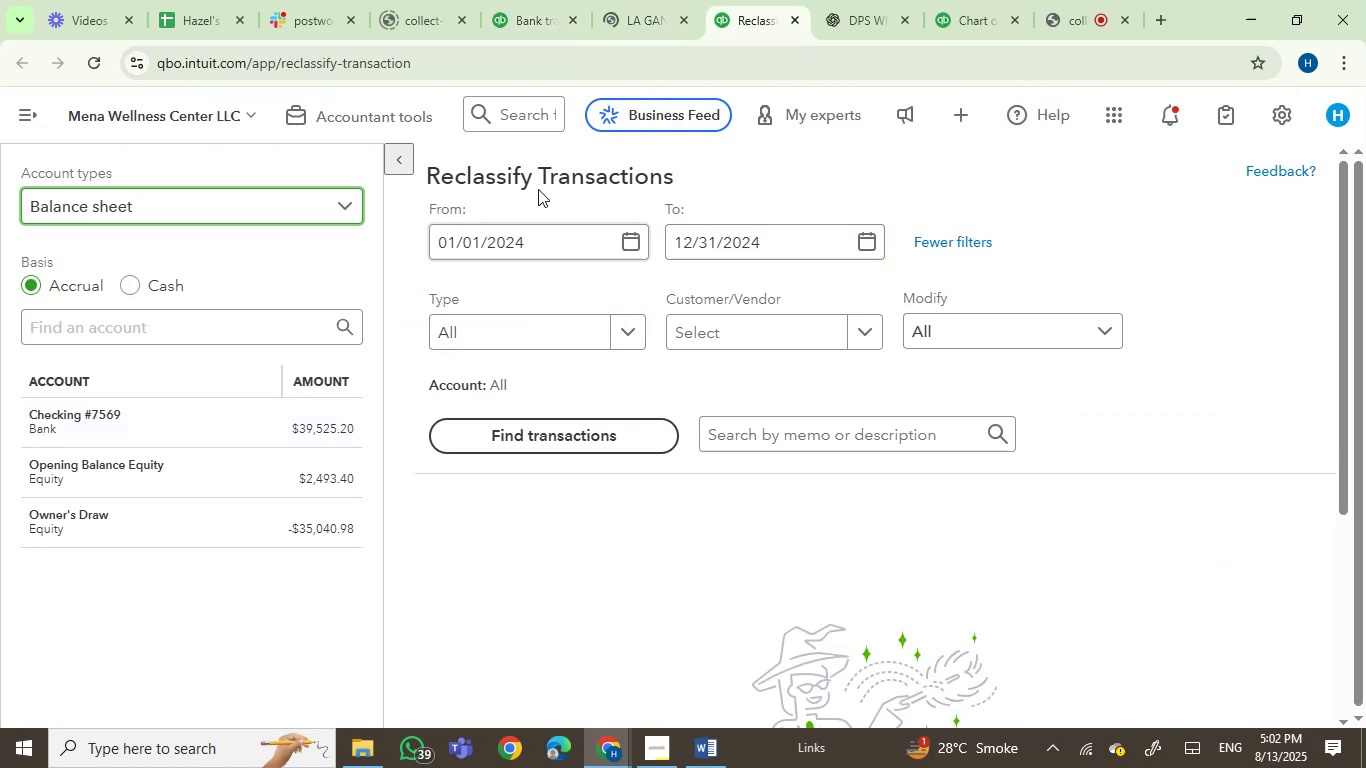 
left_click([606, 15])
 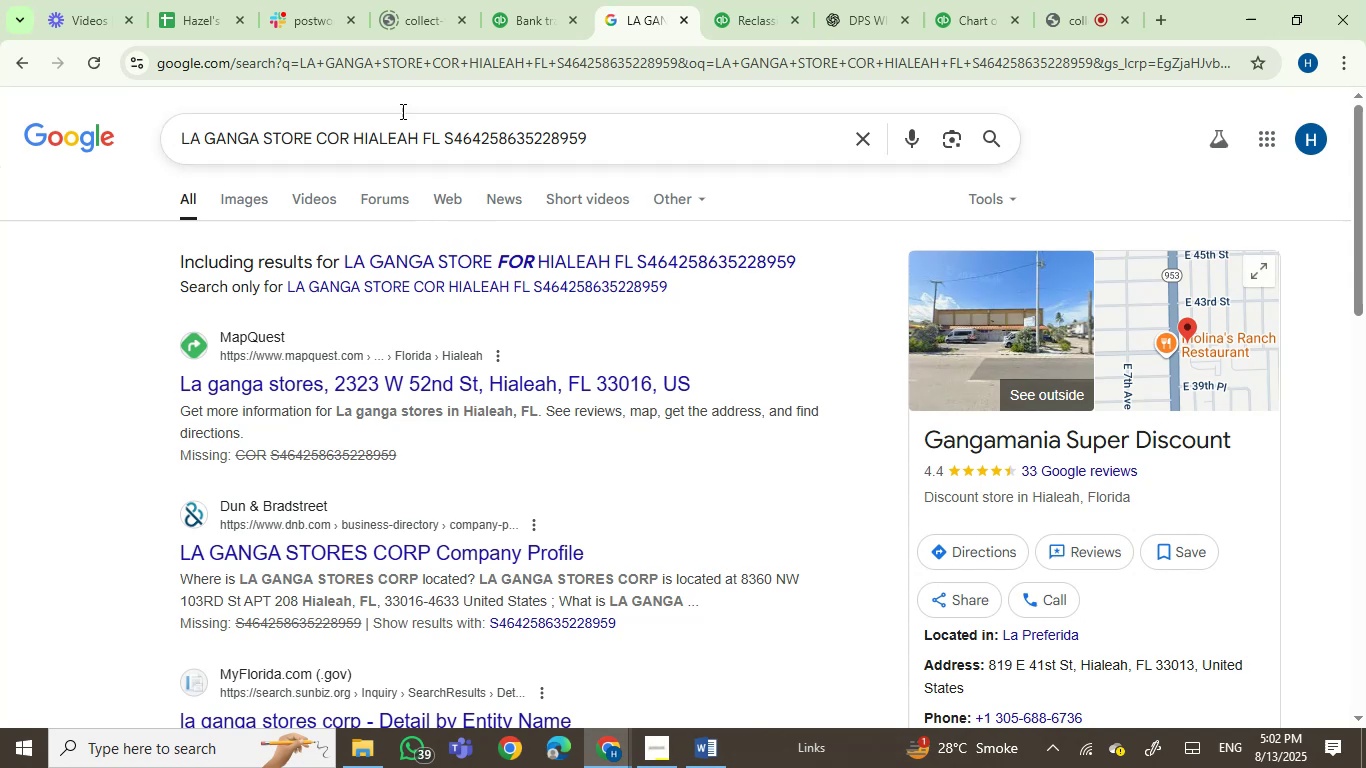 
left_click([499, 1])
 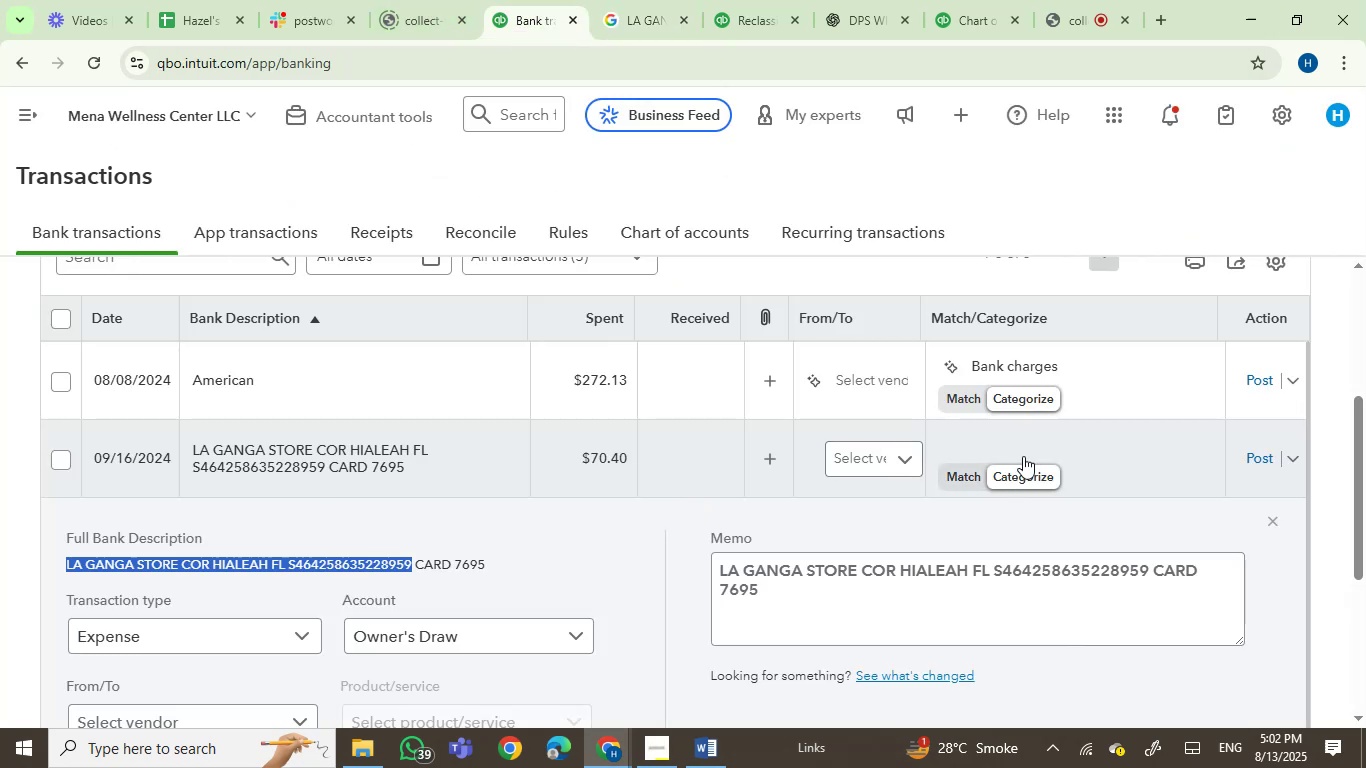 
left_click([1258, 459])
 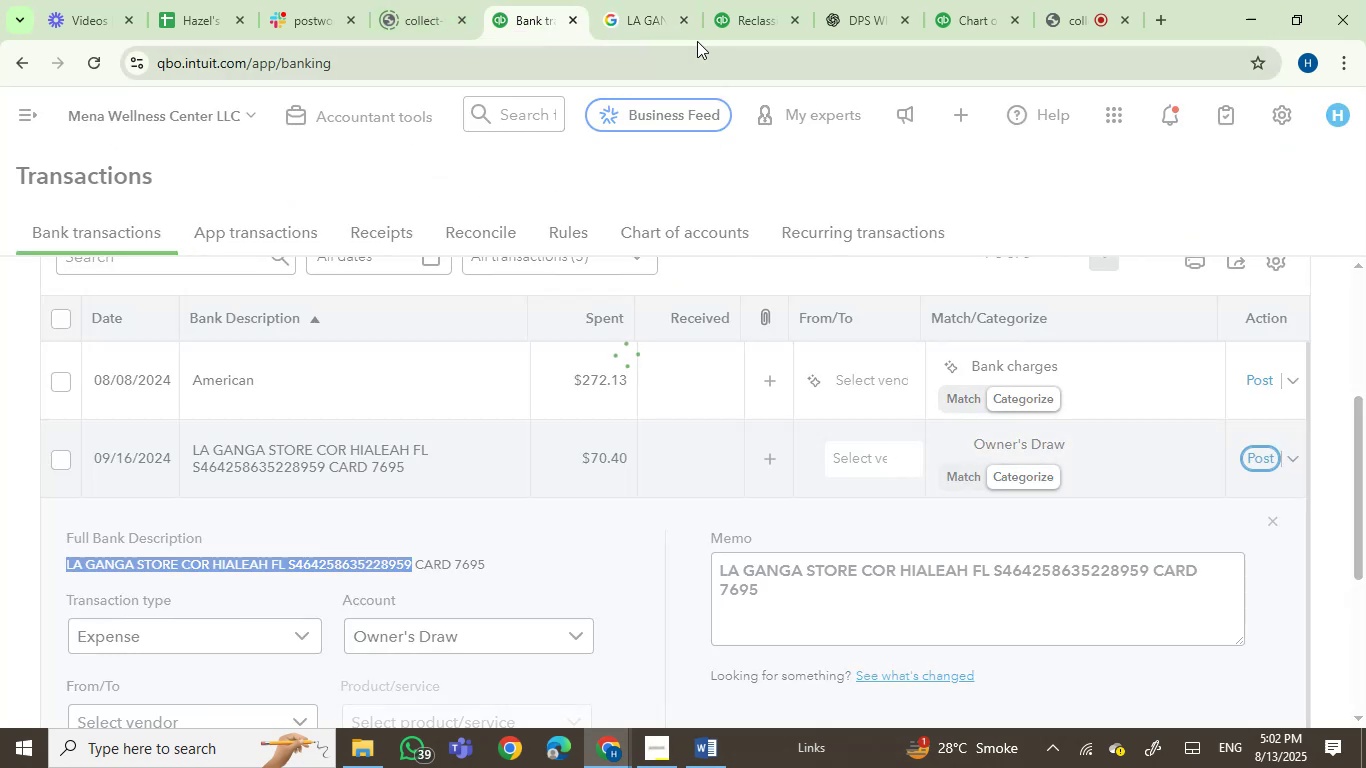 
left_click([725, 8])
 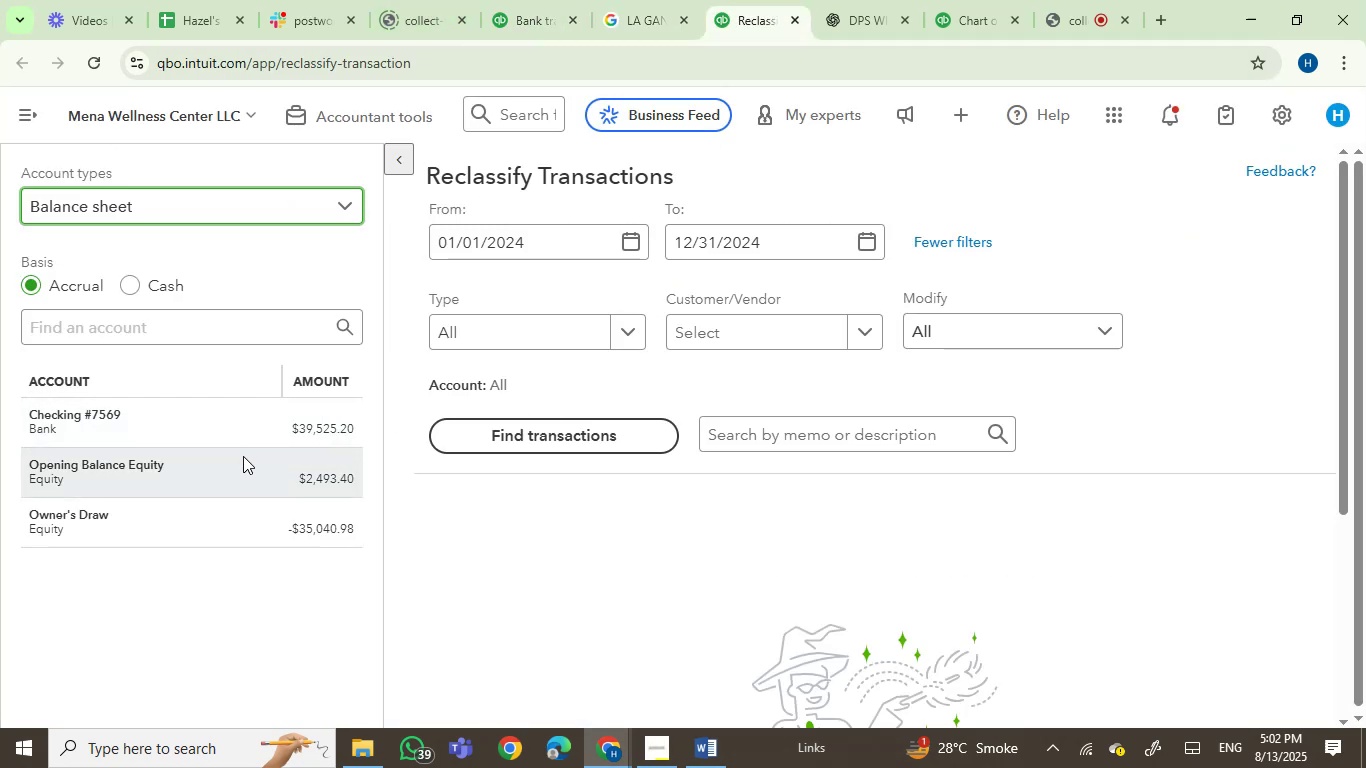 
left_click([243, 515])
 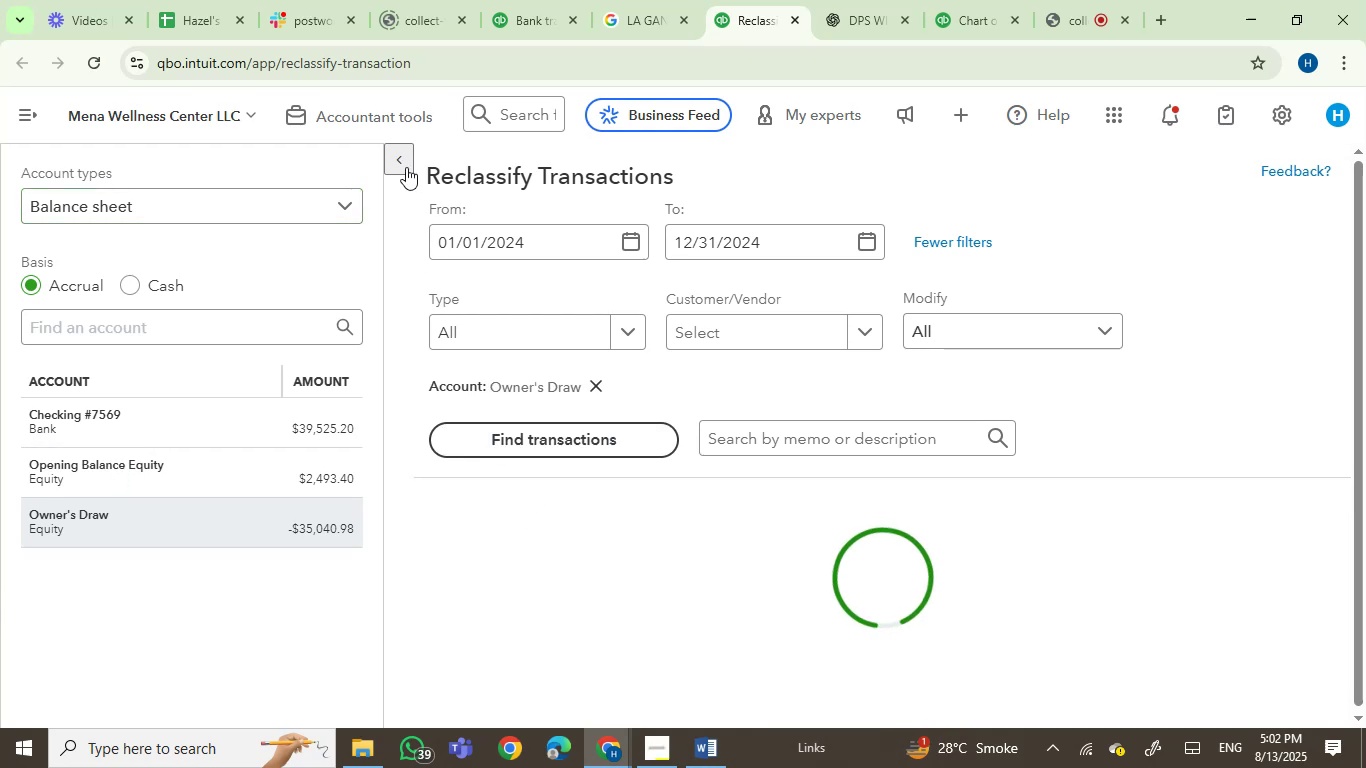 
left_click([400, 156])
 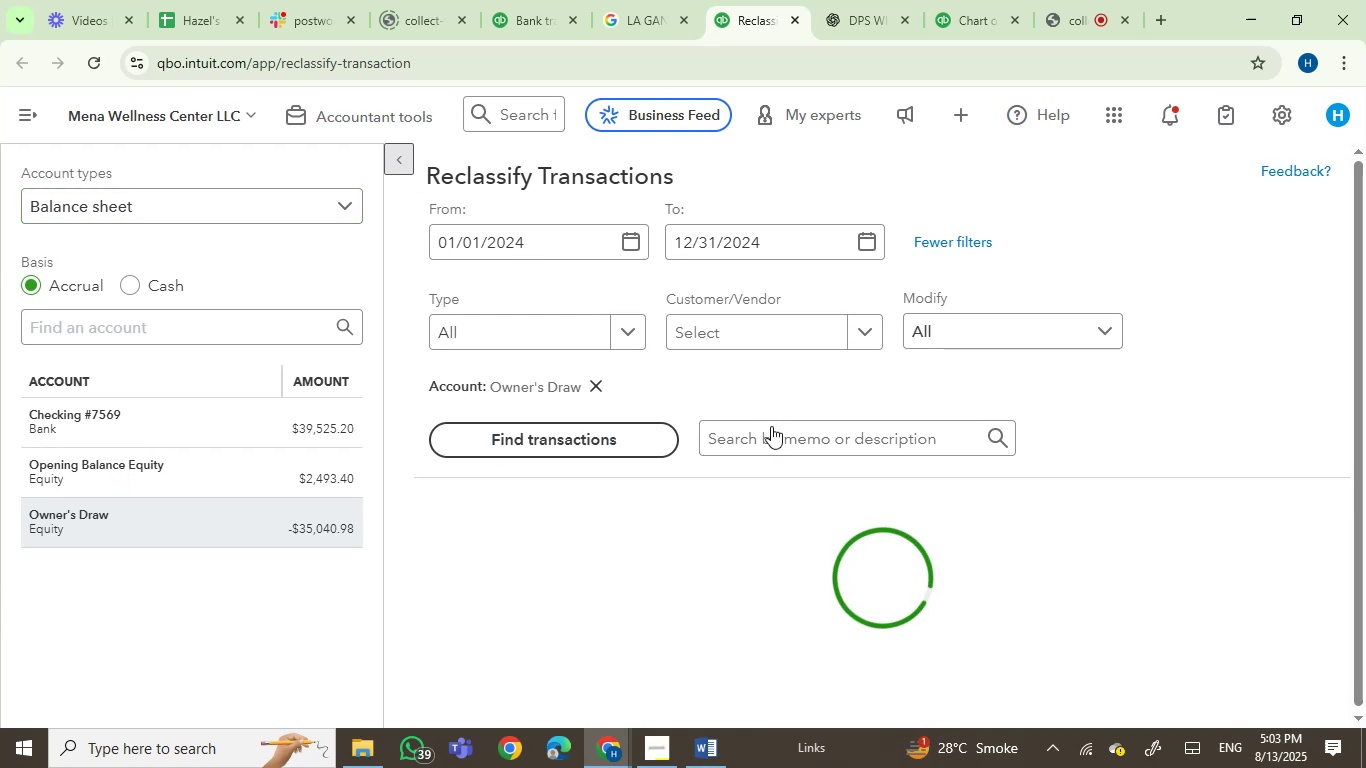 
scroll: coordinate [696, 334], scroll_direction: down, amount: 2.0
 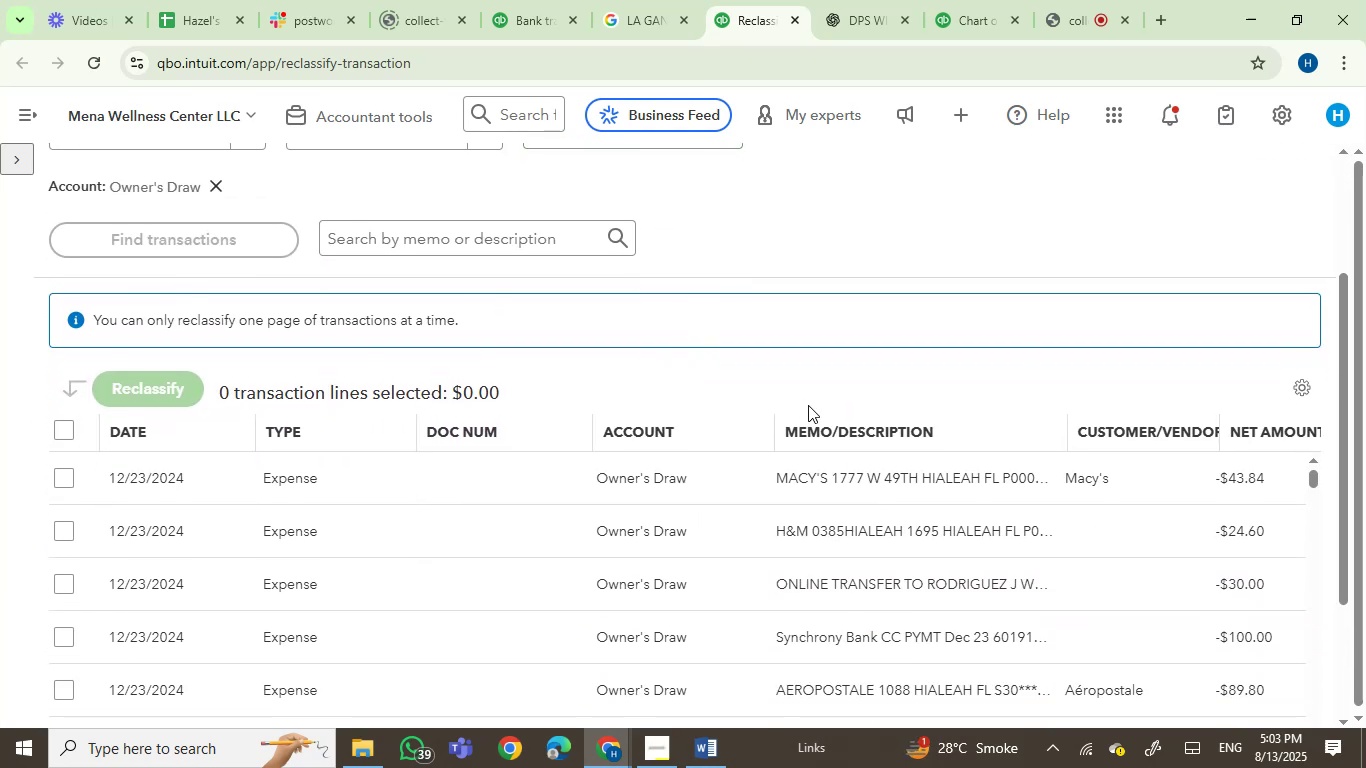 
left_click([826, 432])
 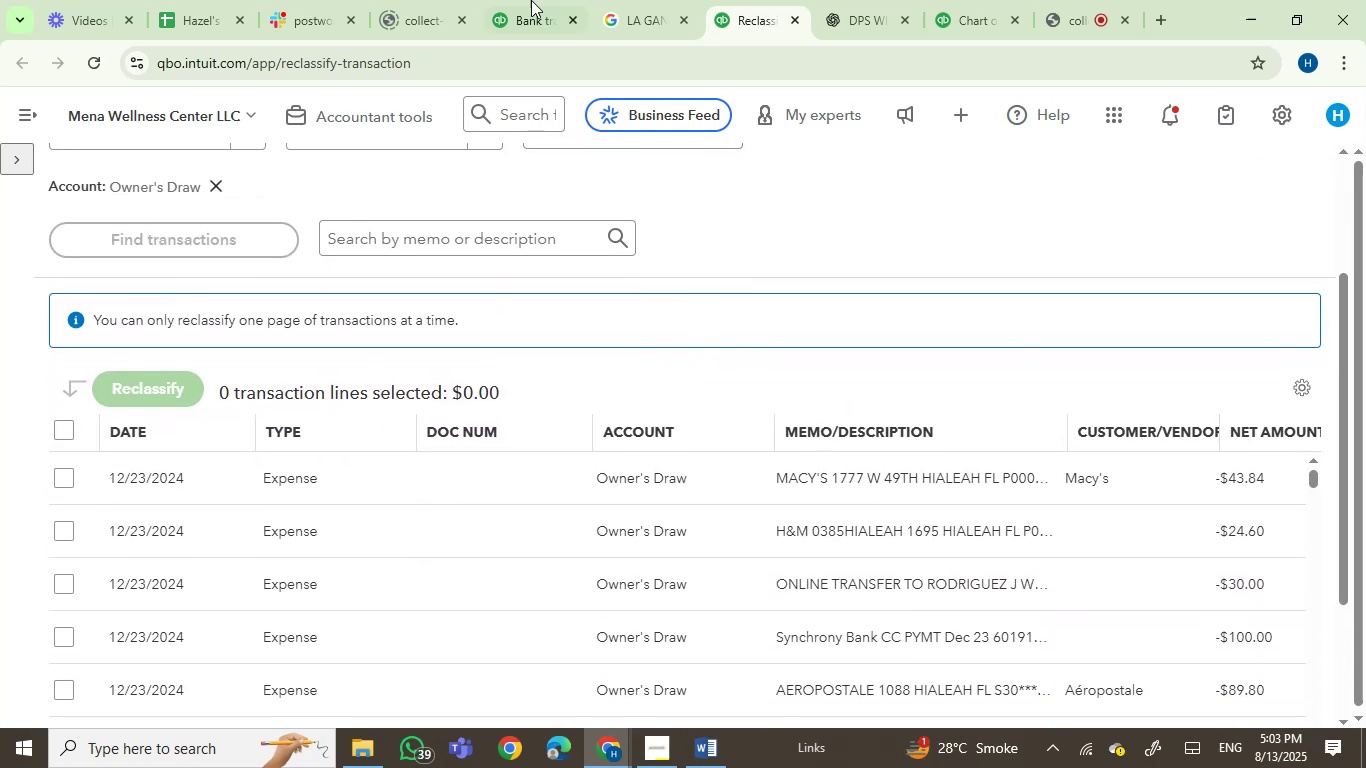 
left_click([526, 0])
 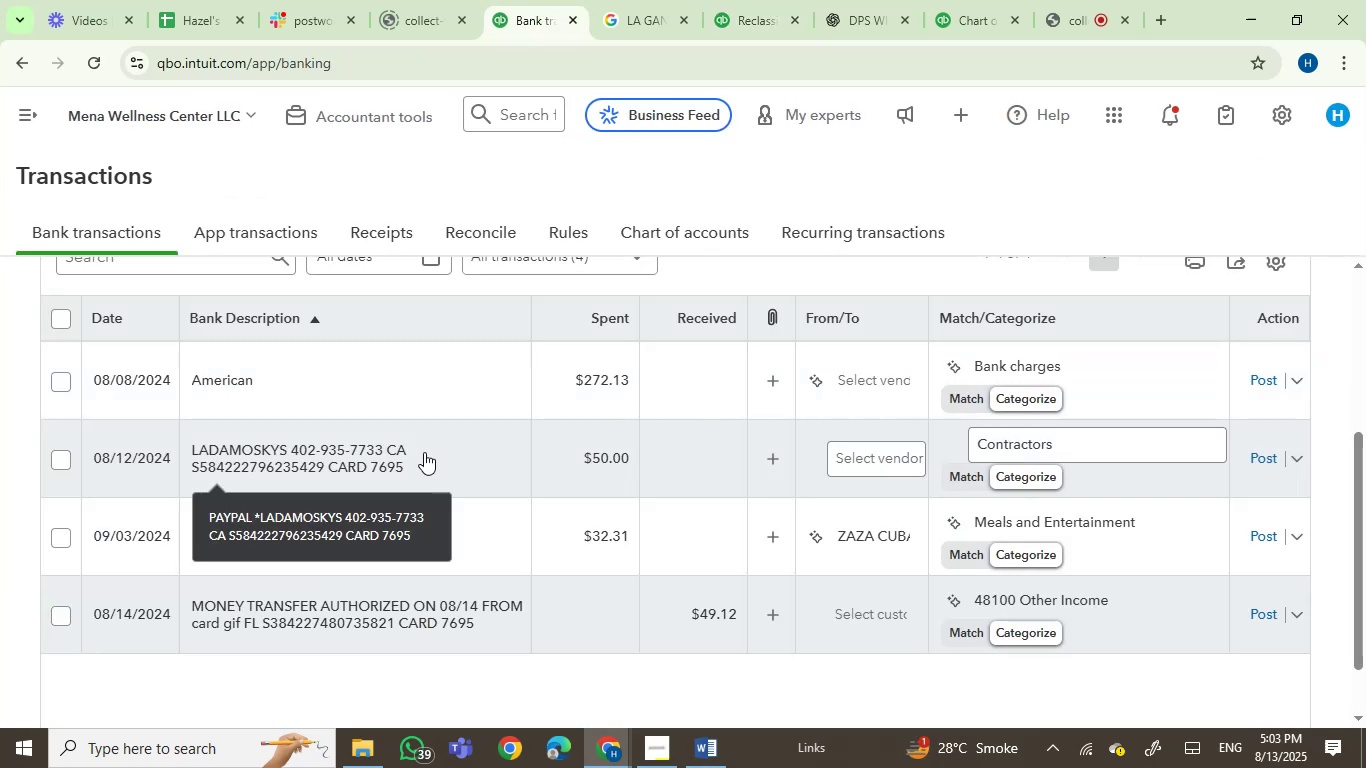 
left_click([348, 454])
 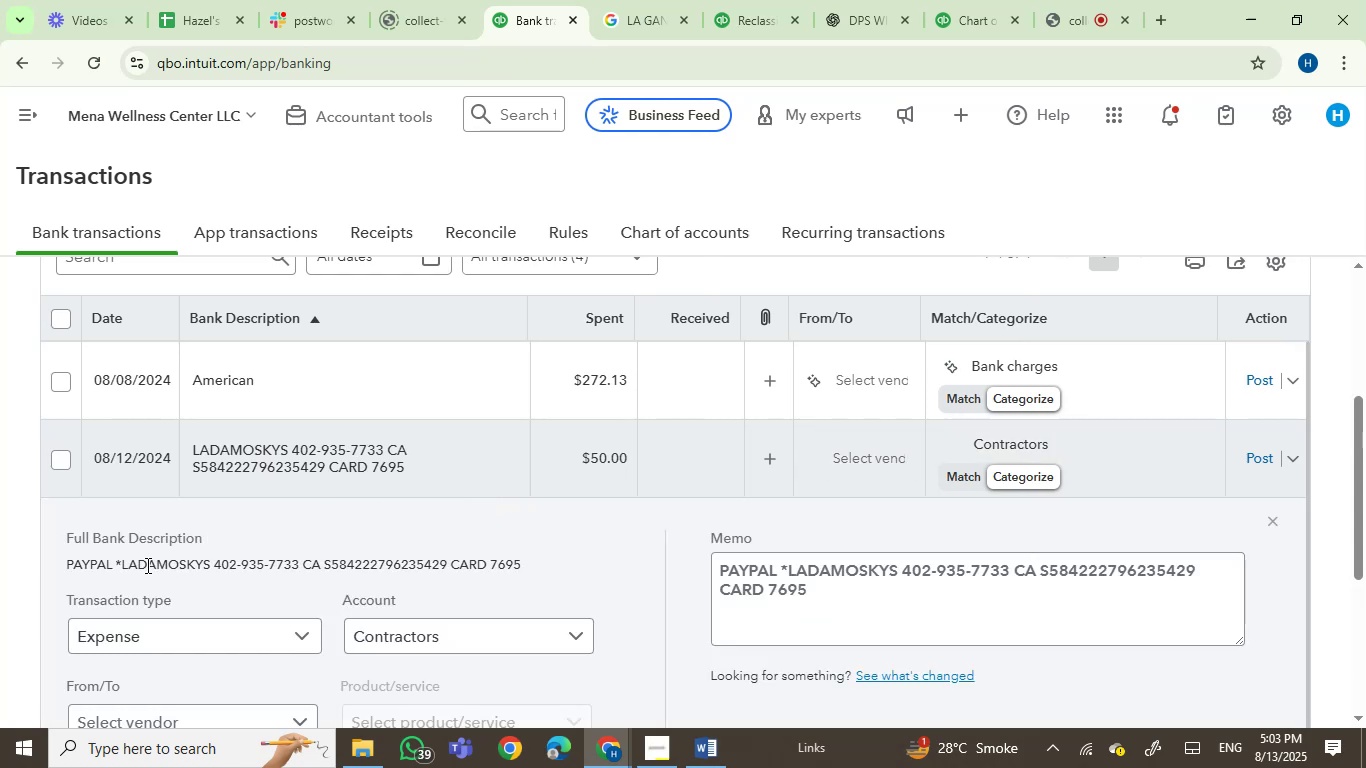 
left_click([147, 565])
 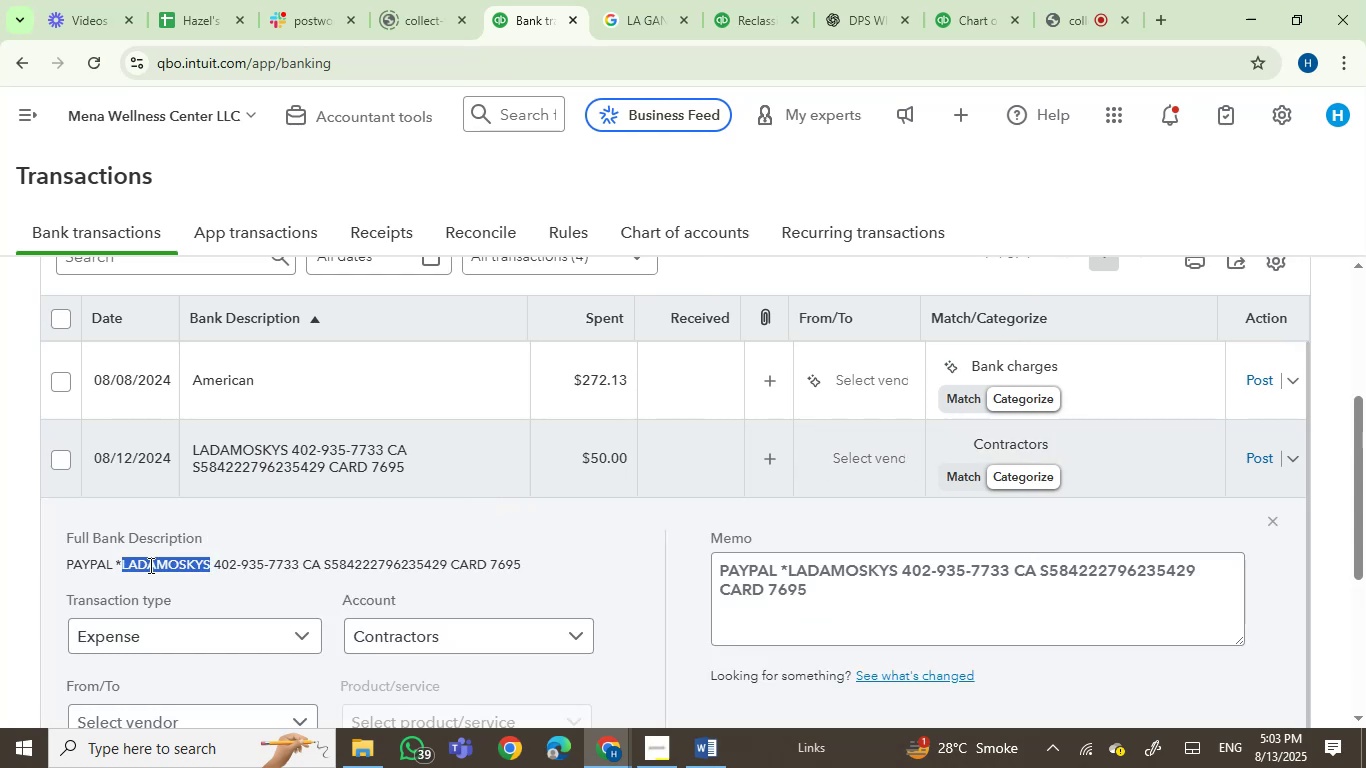 
key(Control+C)
 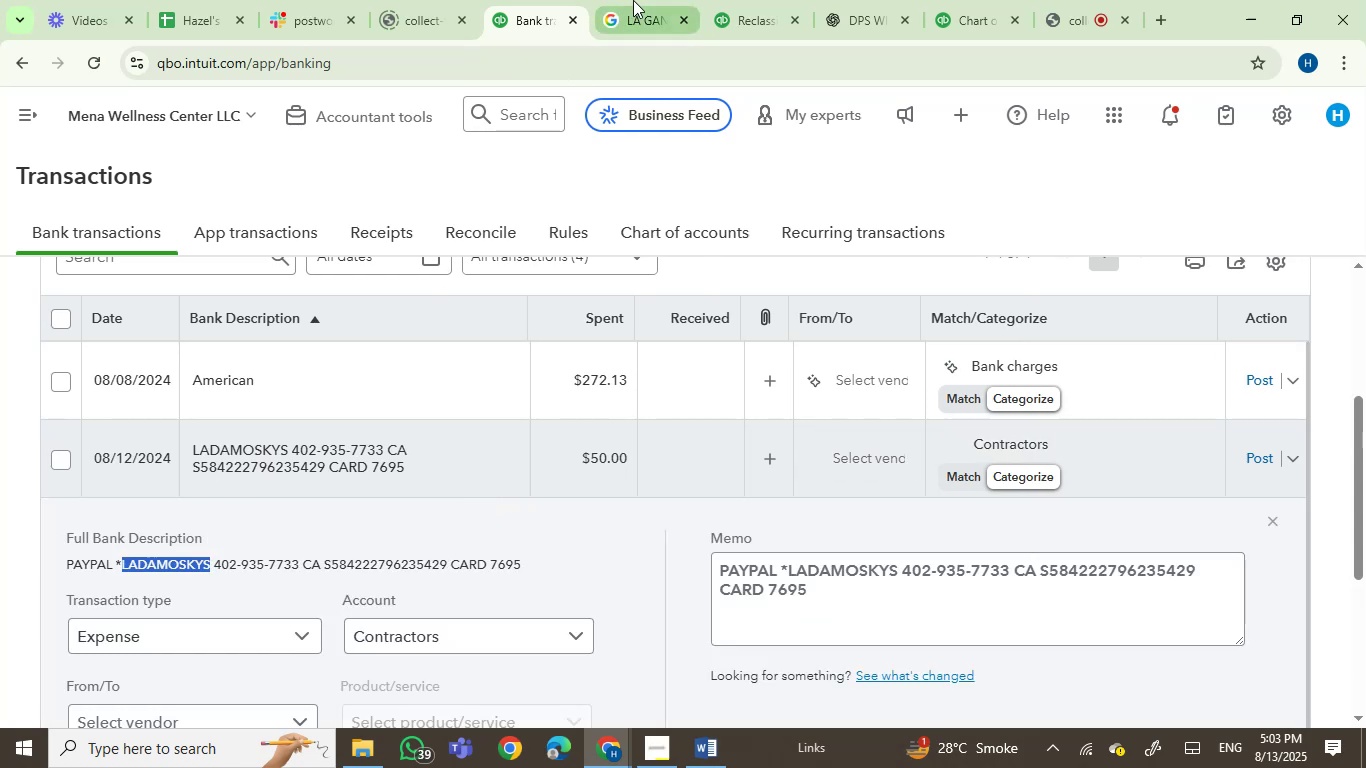 
key(Control+ControlLeft)
 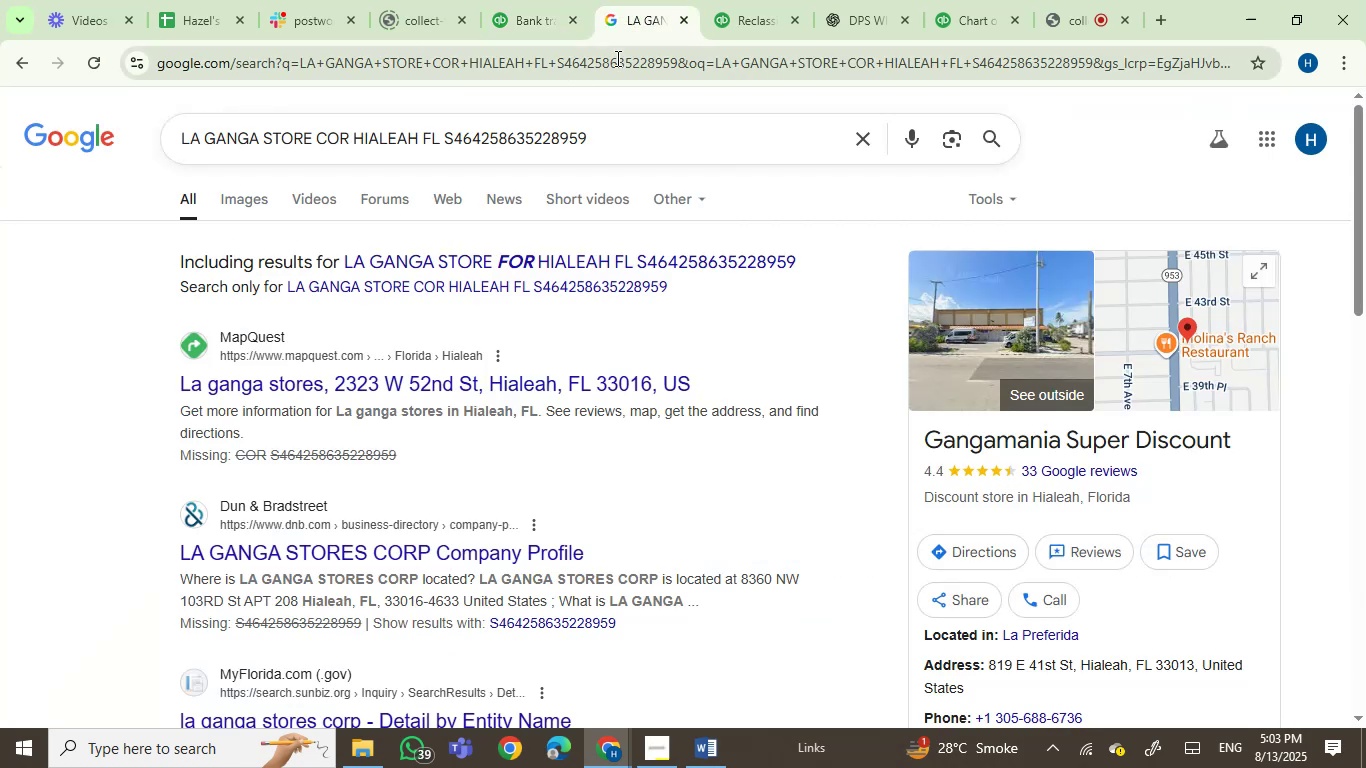 
double_click([616, 58])
 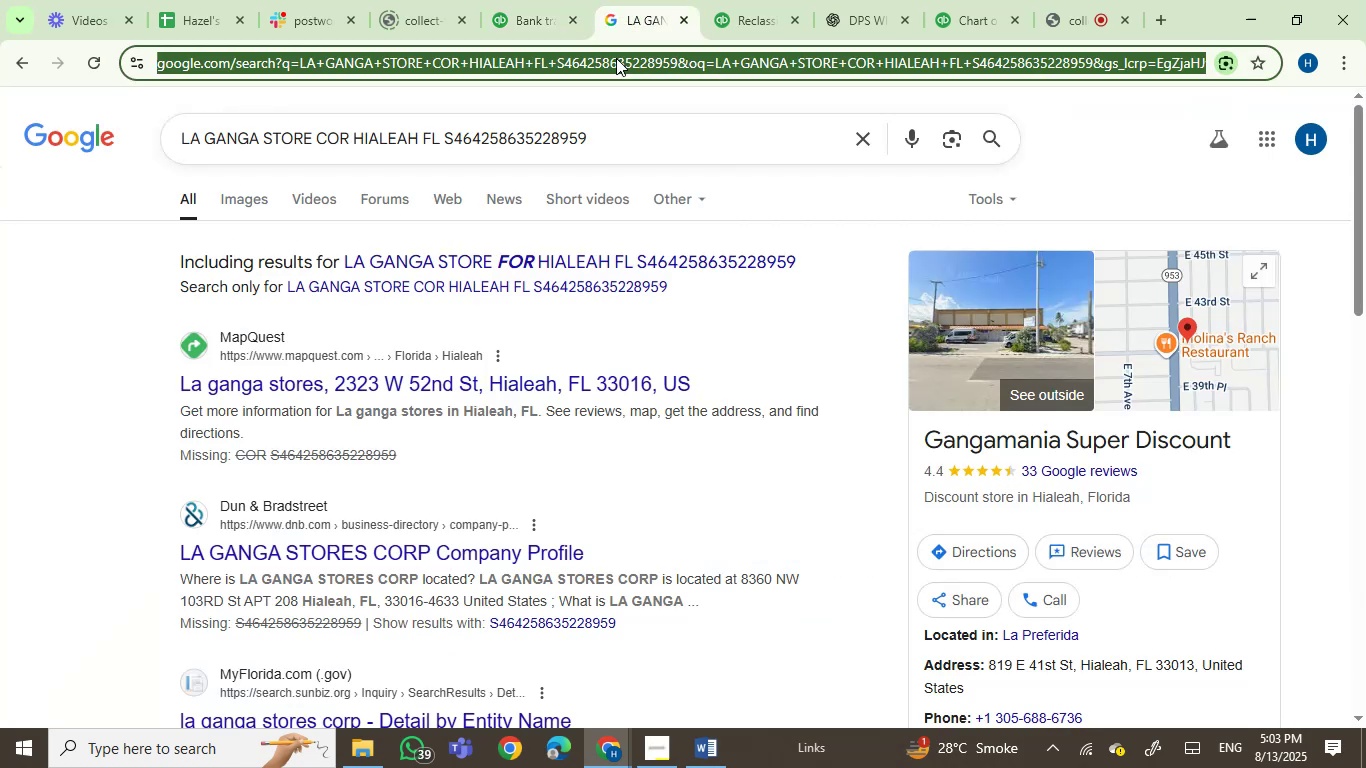 
key(Control+V)
 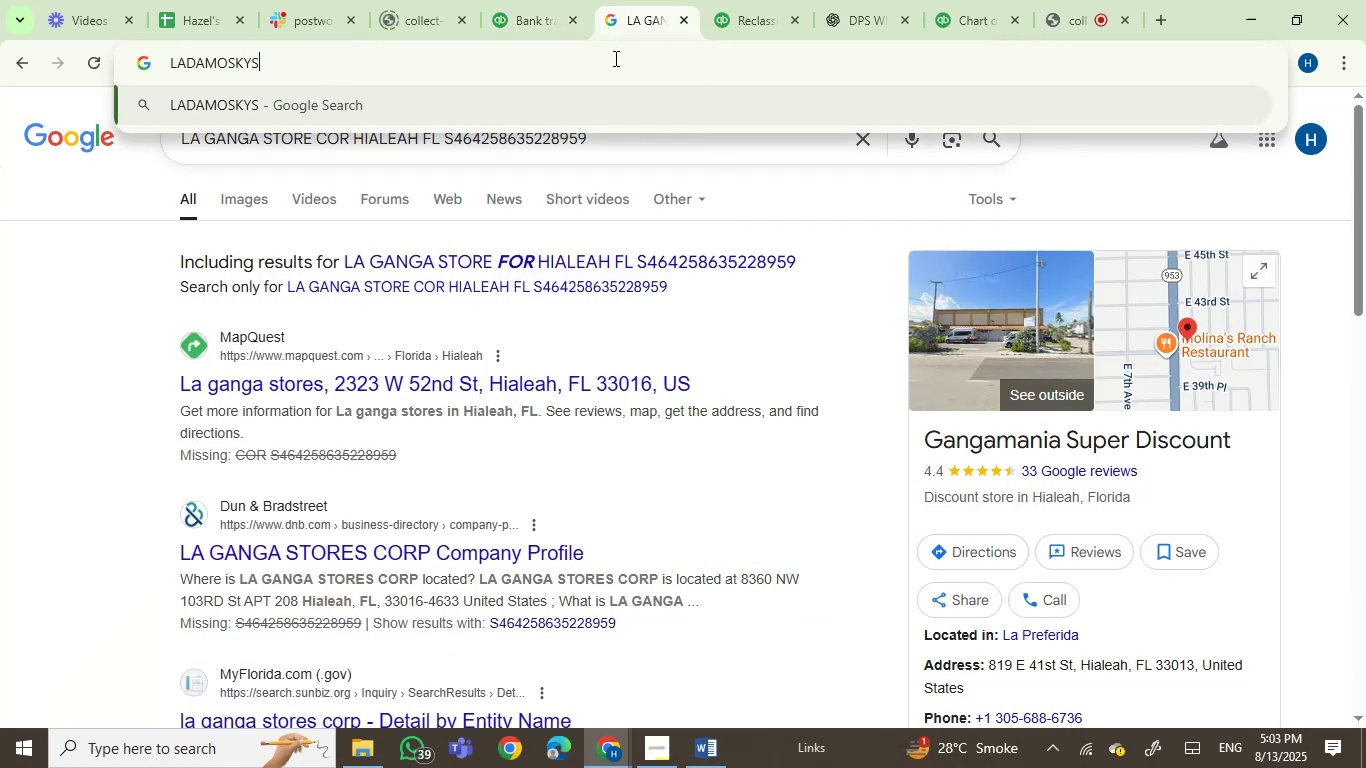 
key(Enter)
 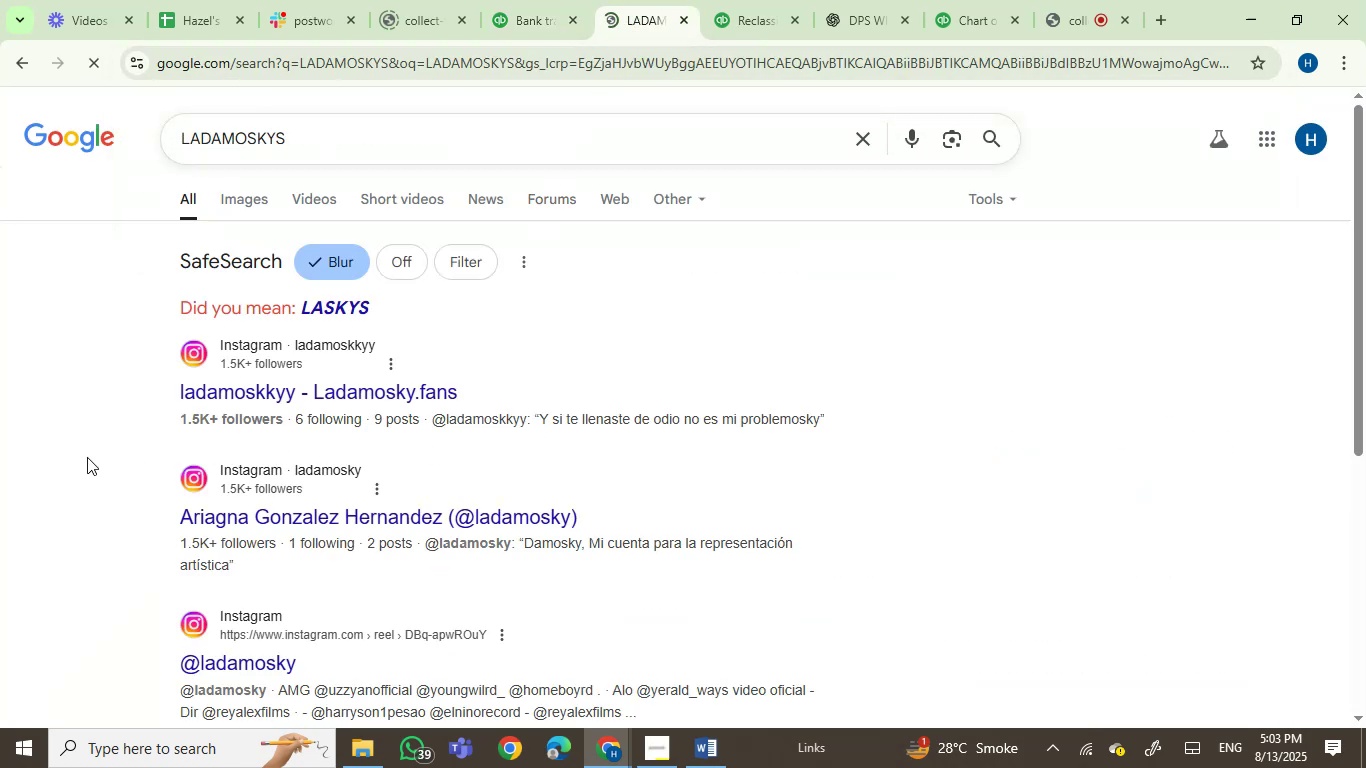 
scroll: coordinate [85, 457], scroll_direction: down, amount: 2.0
 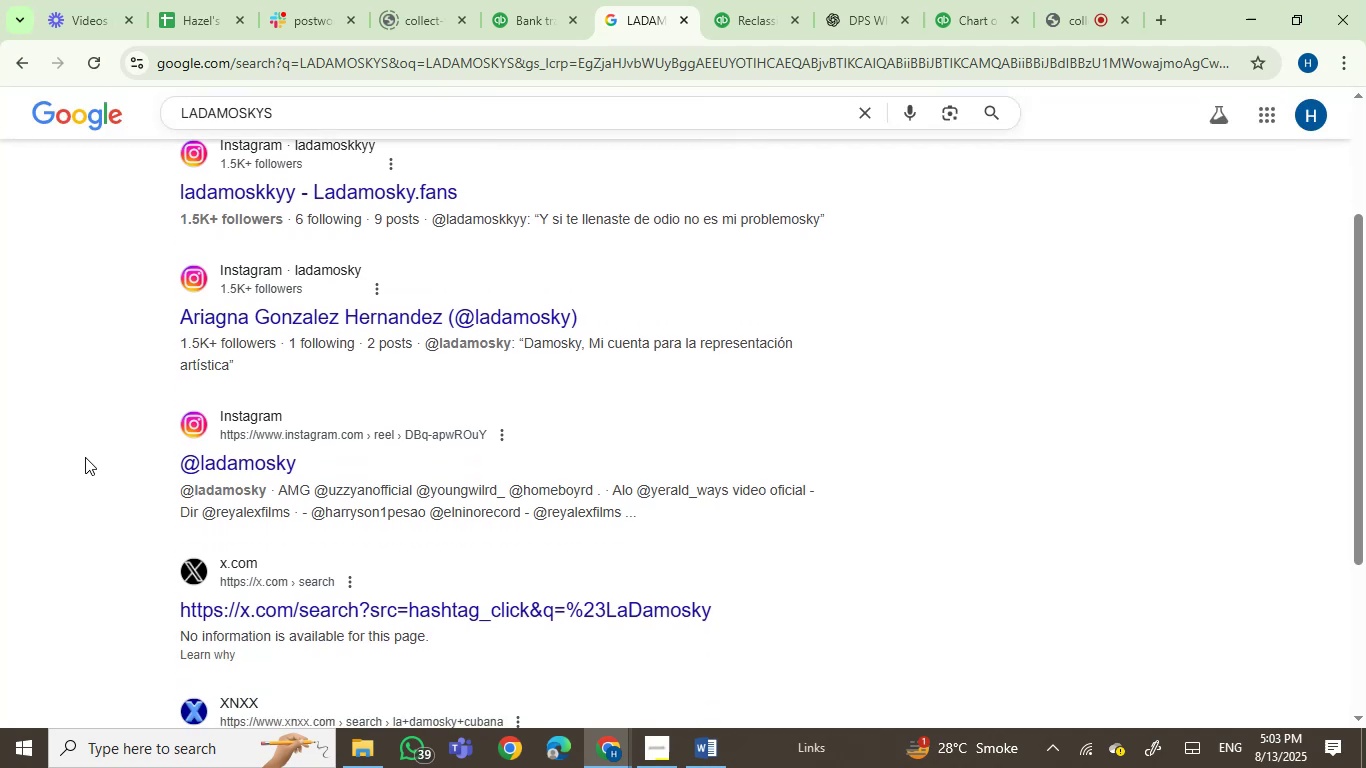 
wait(7.38)
 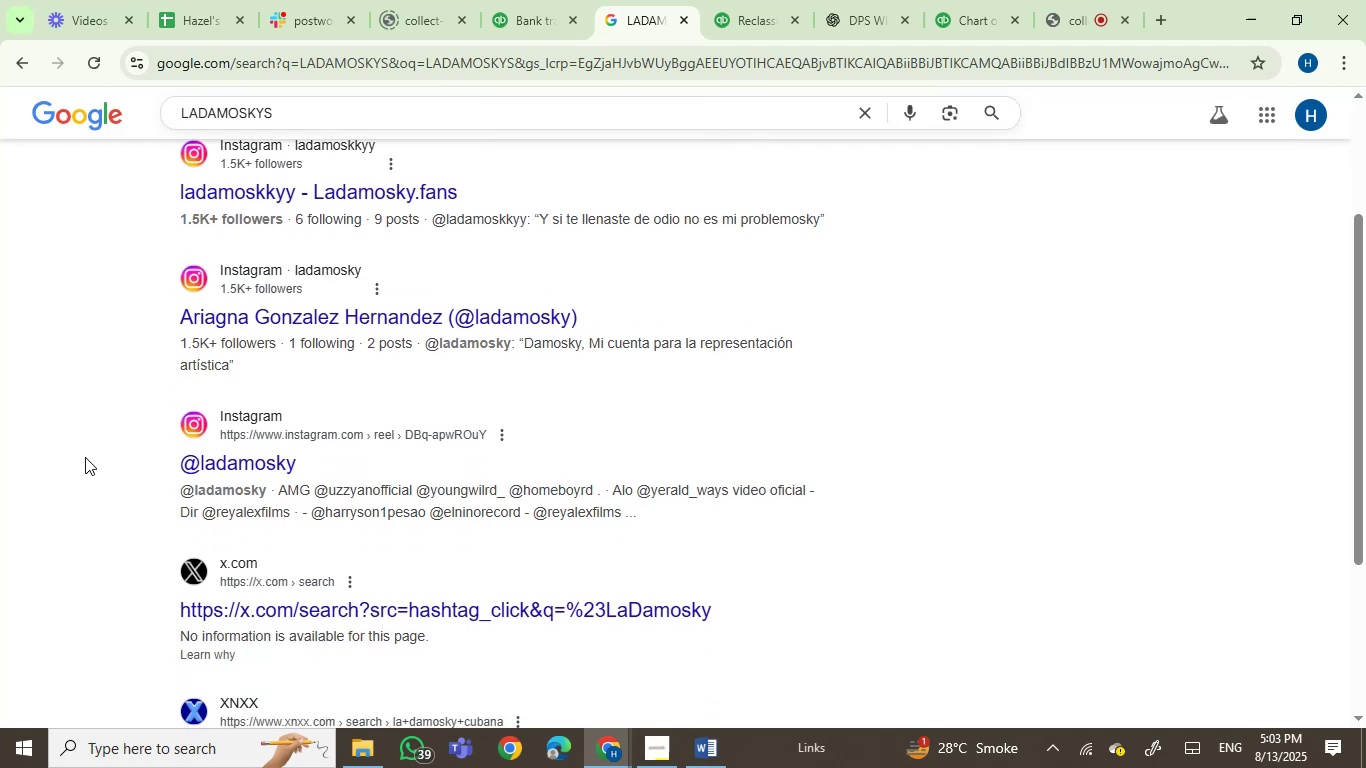 
scroll: coordinate [85, 457], scroll_direction: up, amount: 1.0
 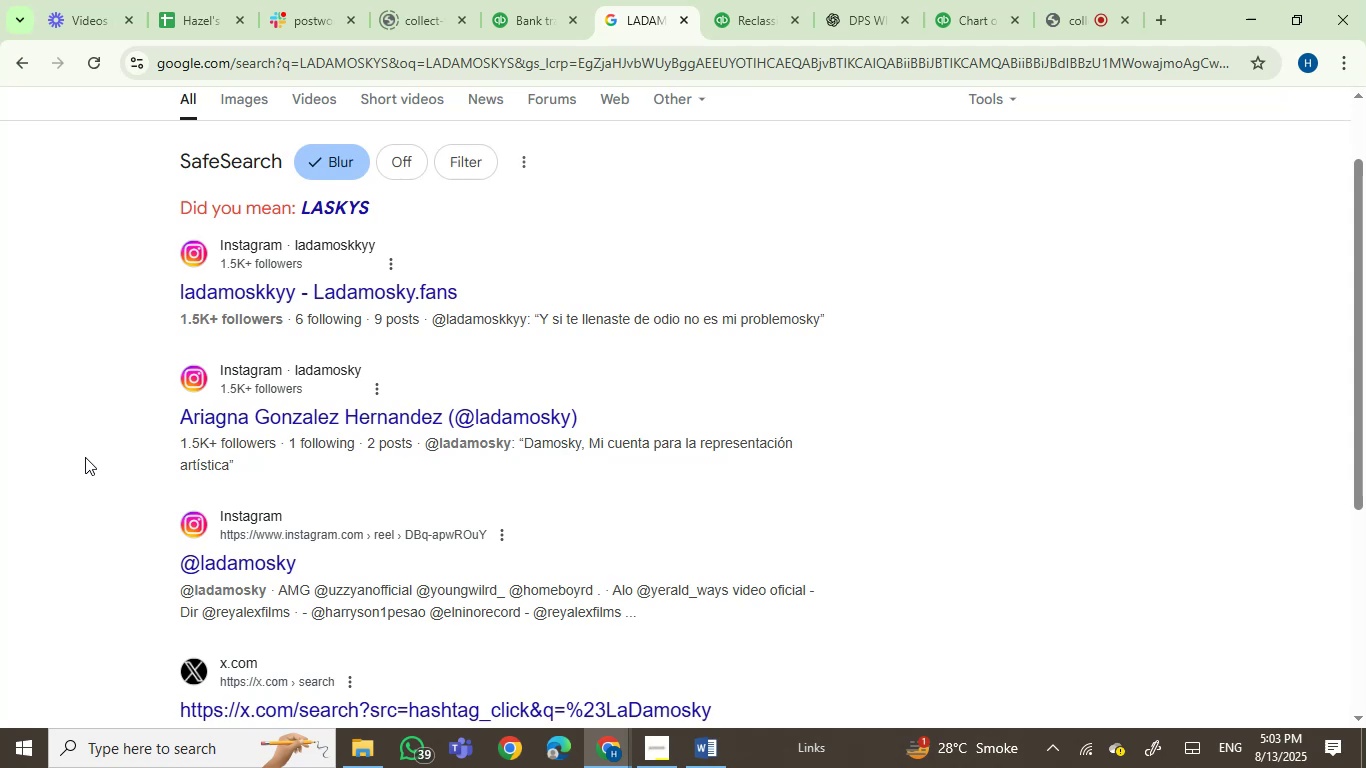 
wait(5.48)
 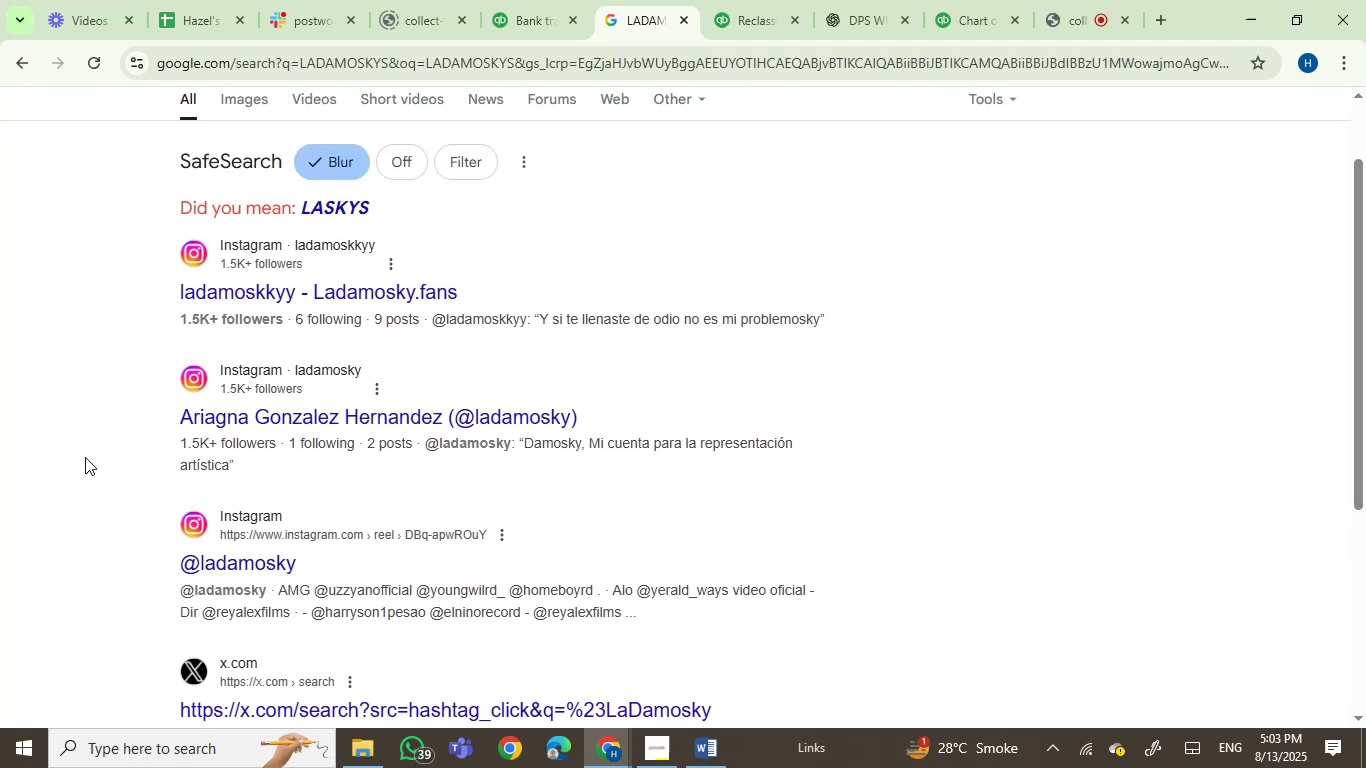 
scroll: coordinate [85, 457], scroll_direction: up, amount: 2.0
 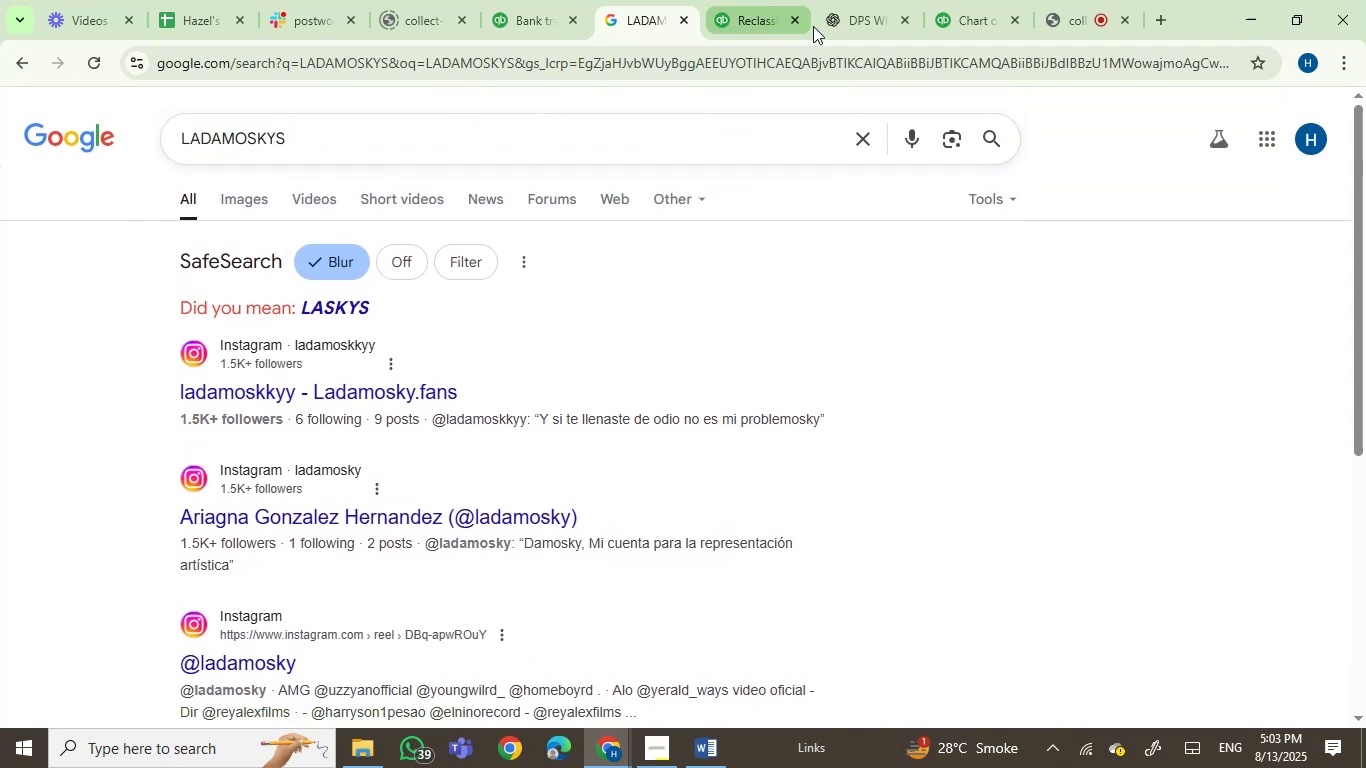 
left_click([870, 22])
 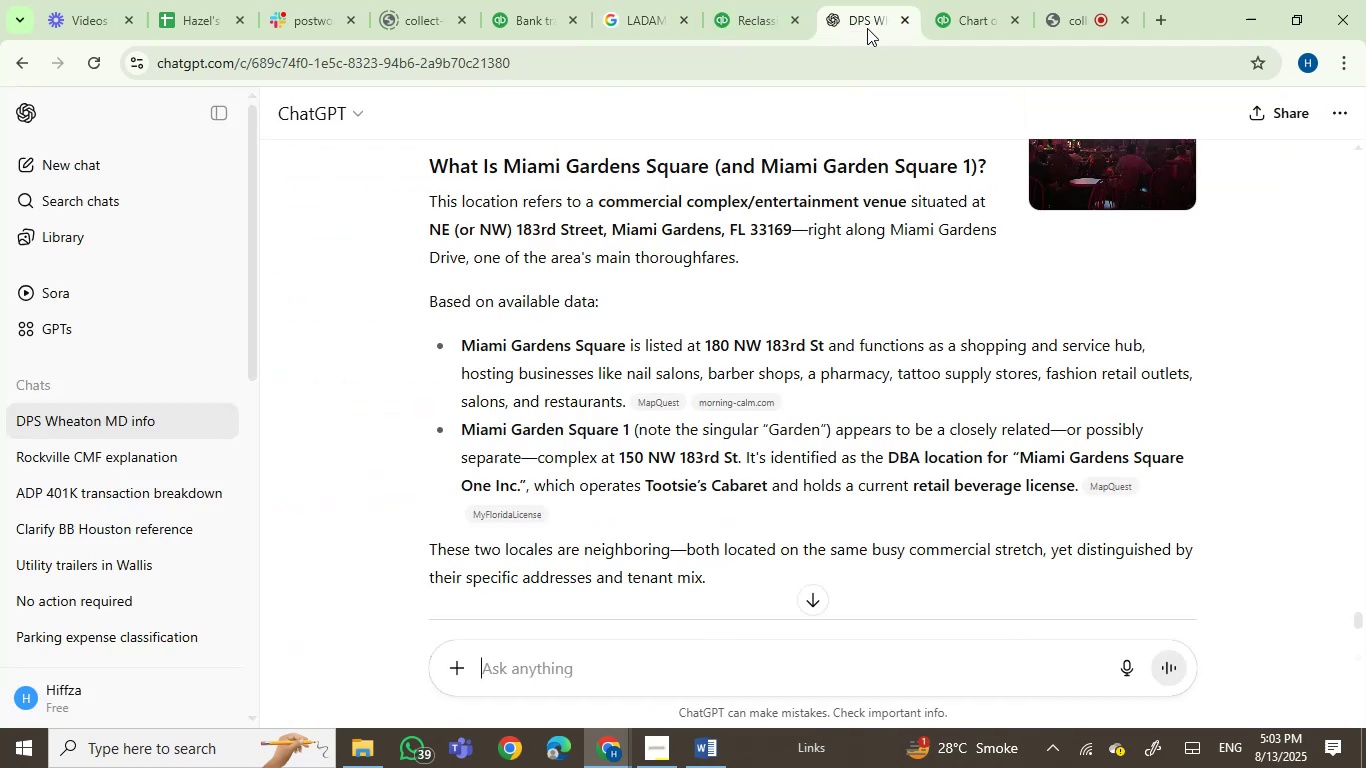 
key(Control+V)
 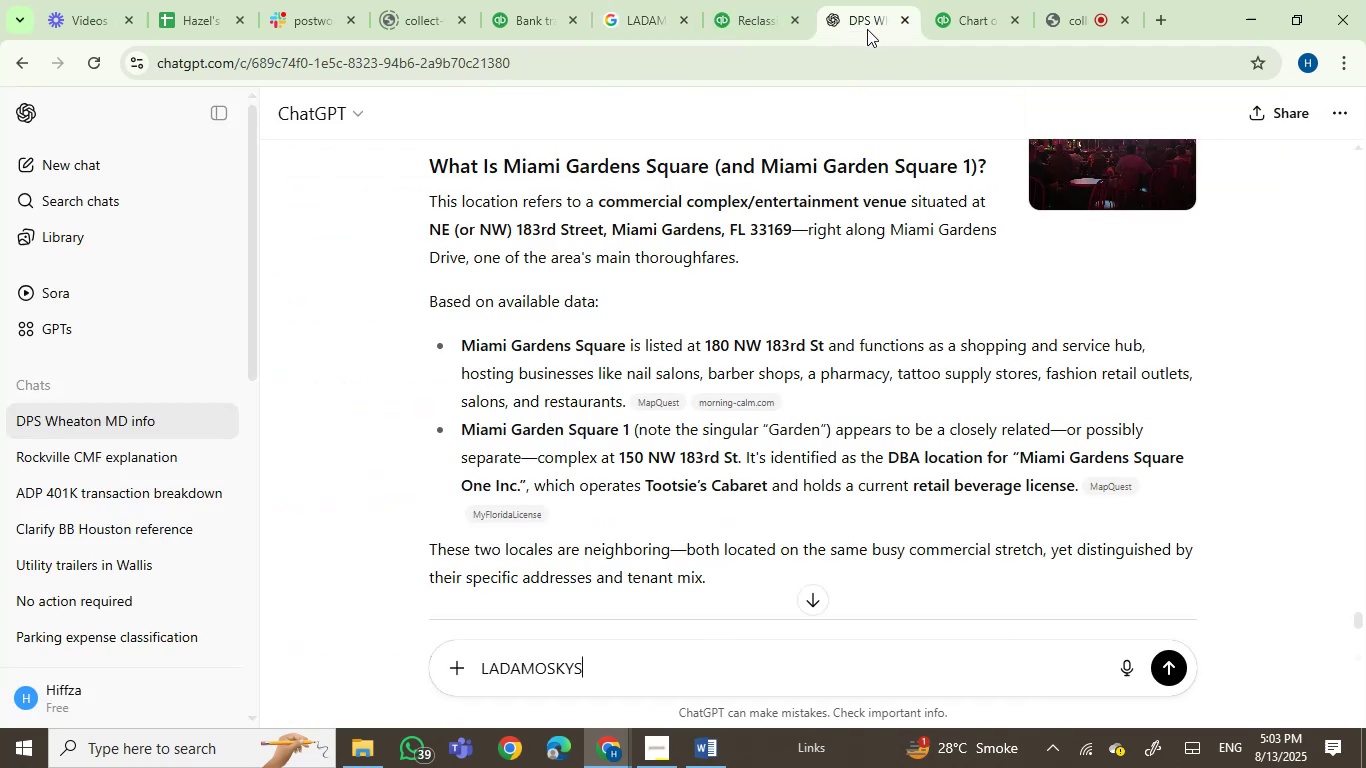 
key(Enter)
 